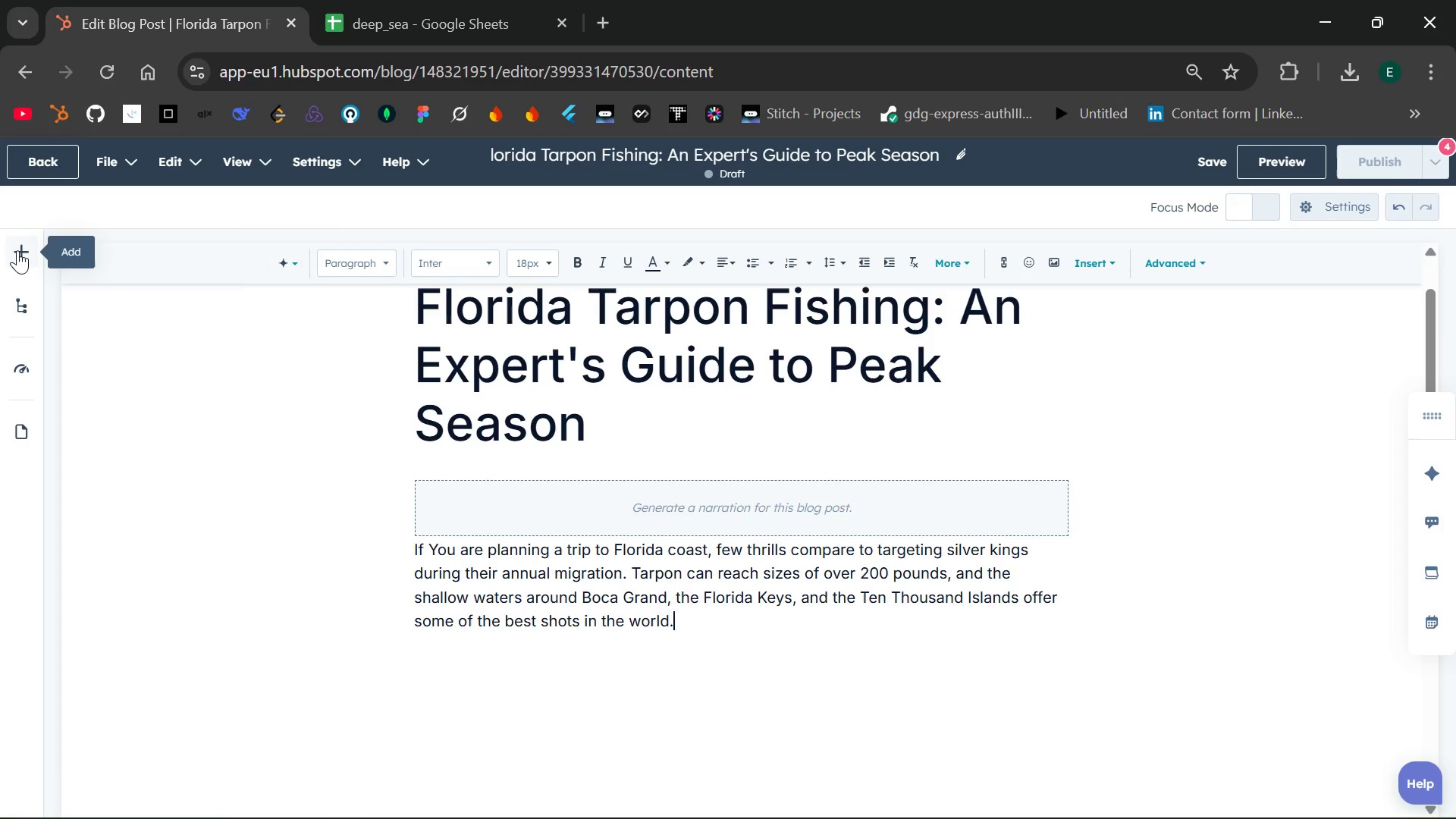 
left_click([17, 250])
 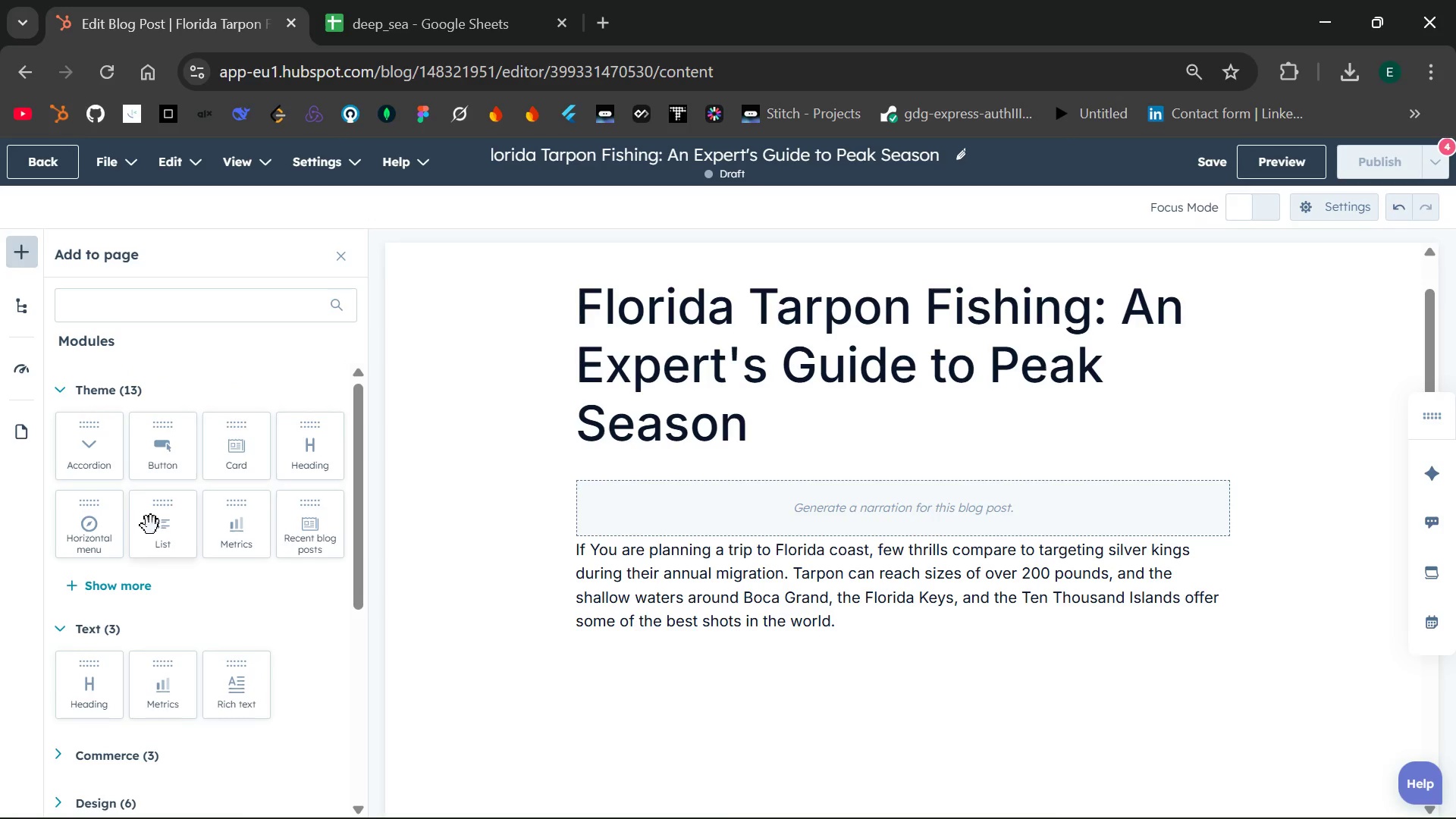 
wait(14.7)
 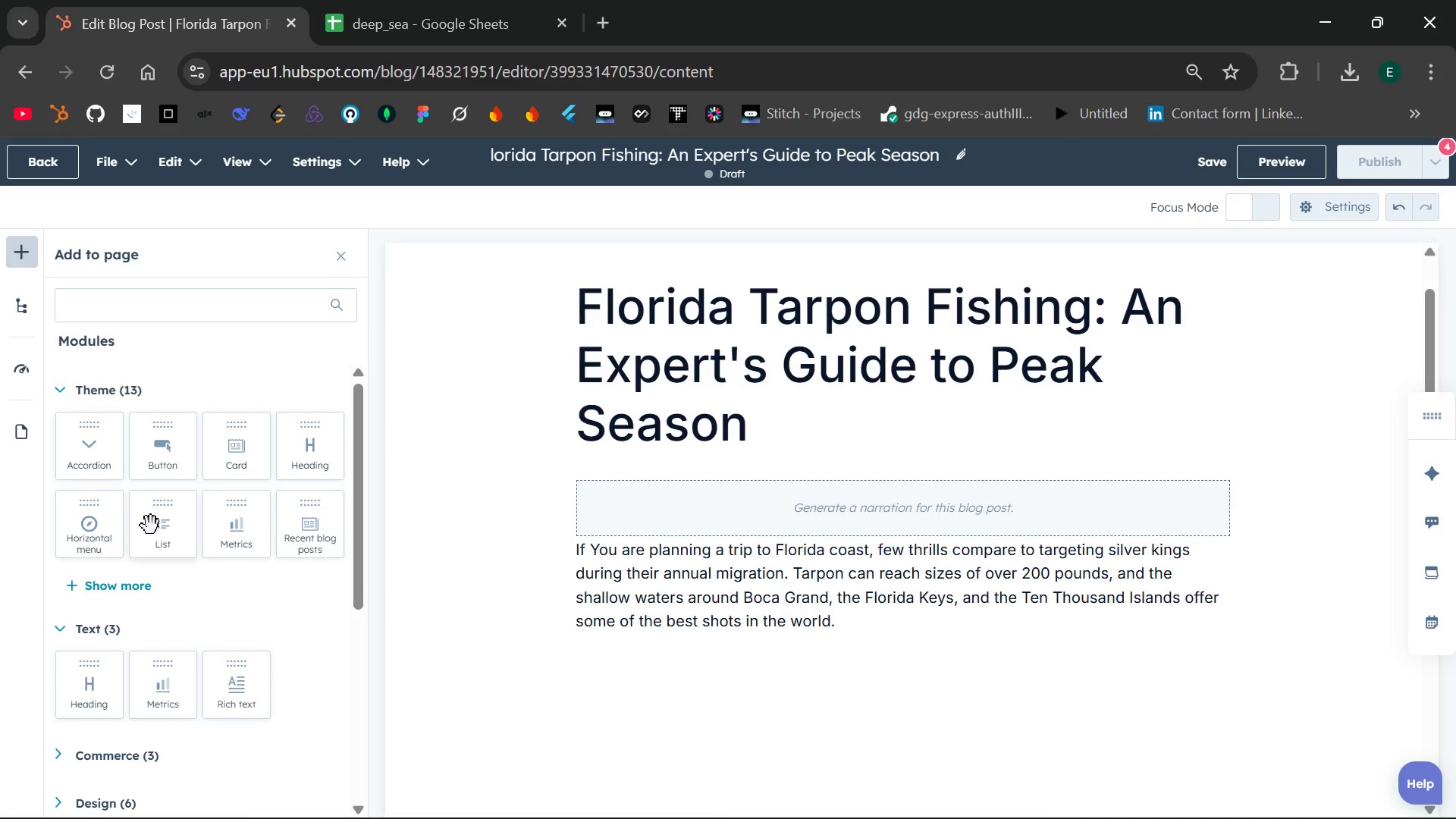 
left_click_drag(start_coordinate=[309, 452], to_coordinate=[629, 661])
 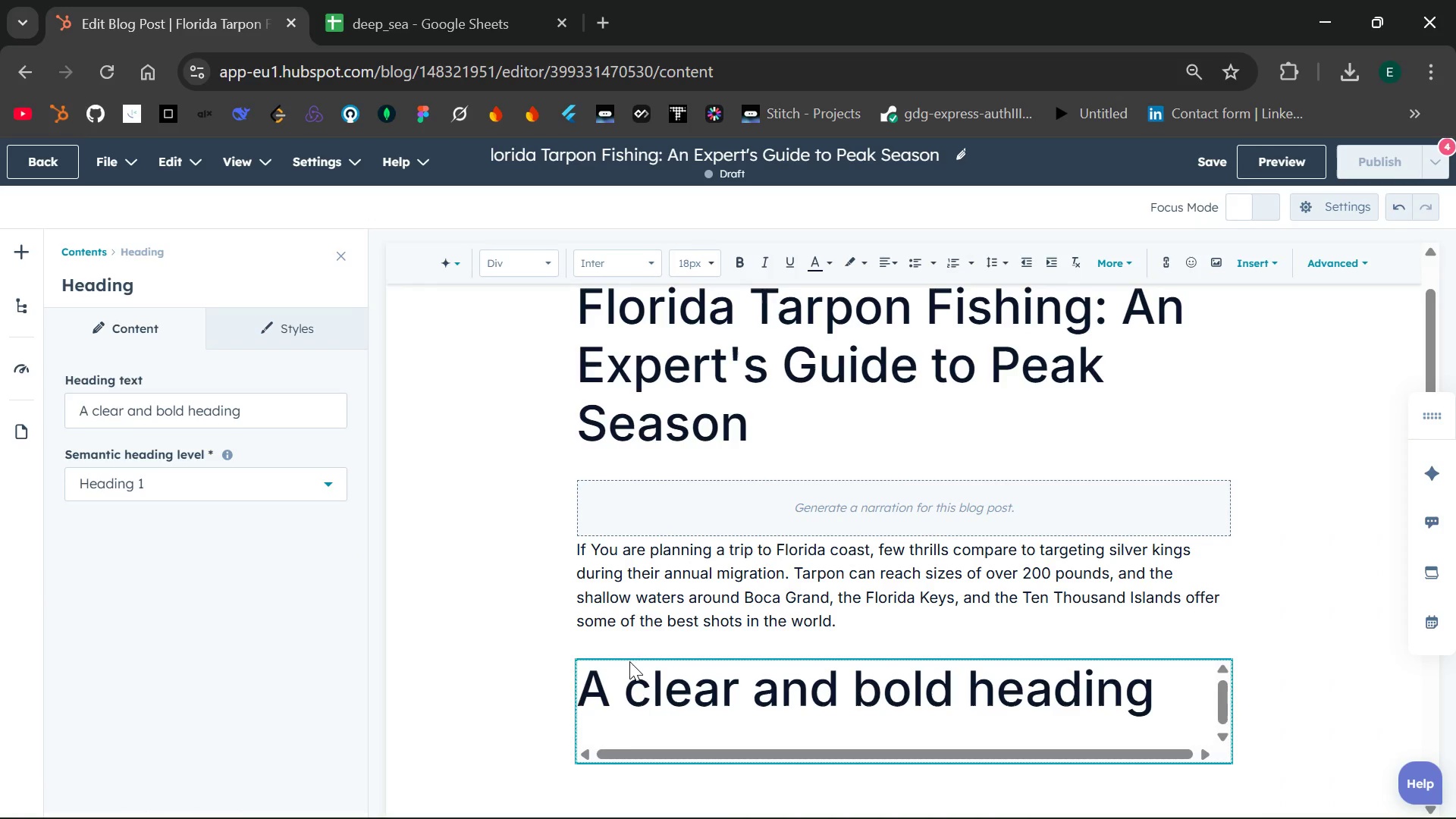 
left_click([721, 718])
 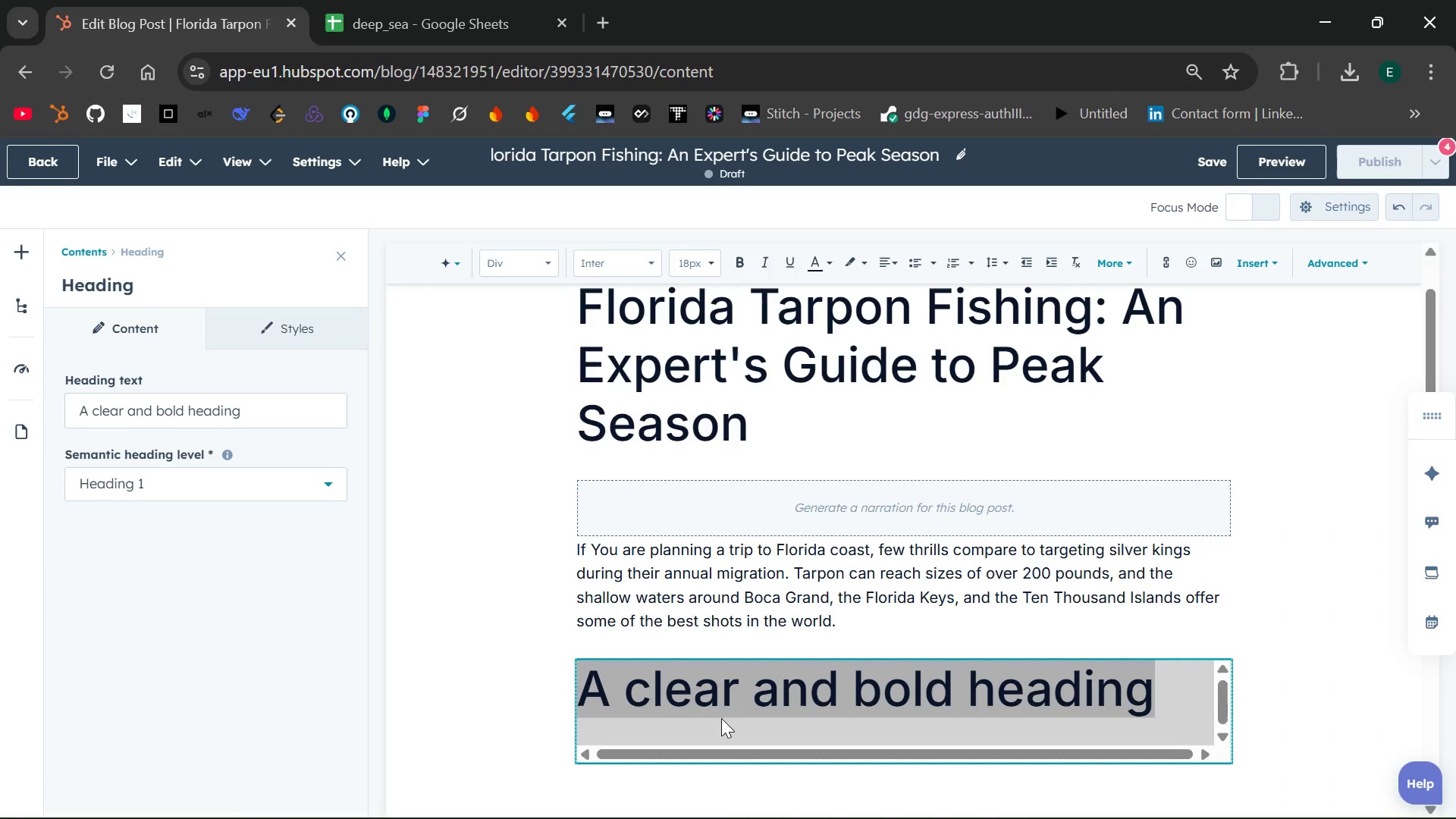 
key(Backspace)
 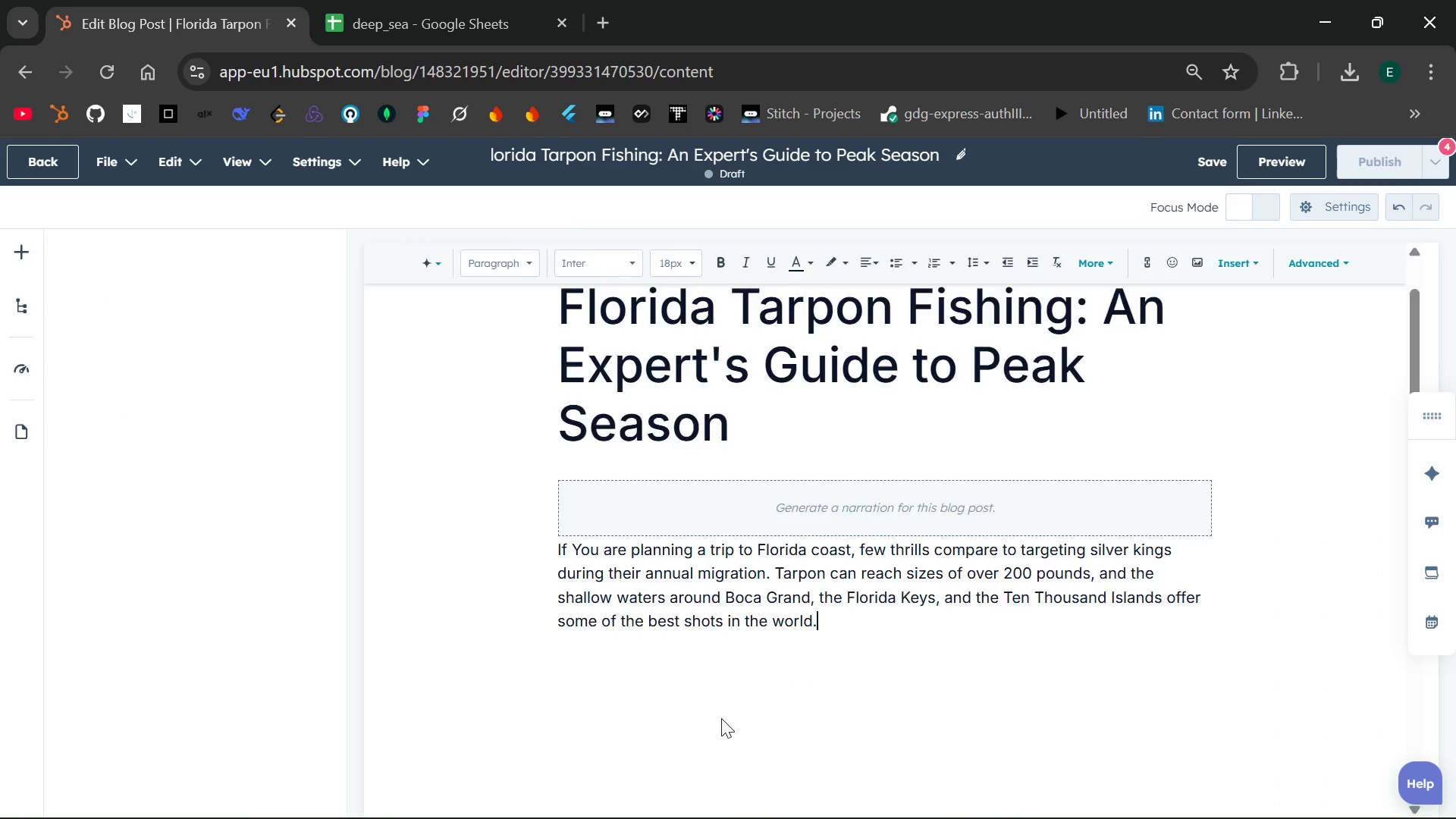 
key(J)
 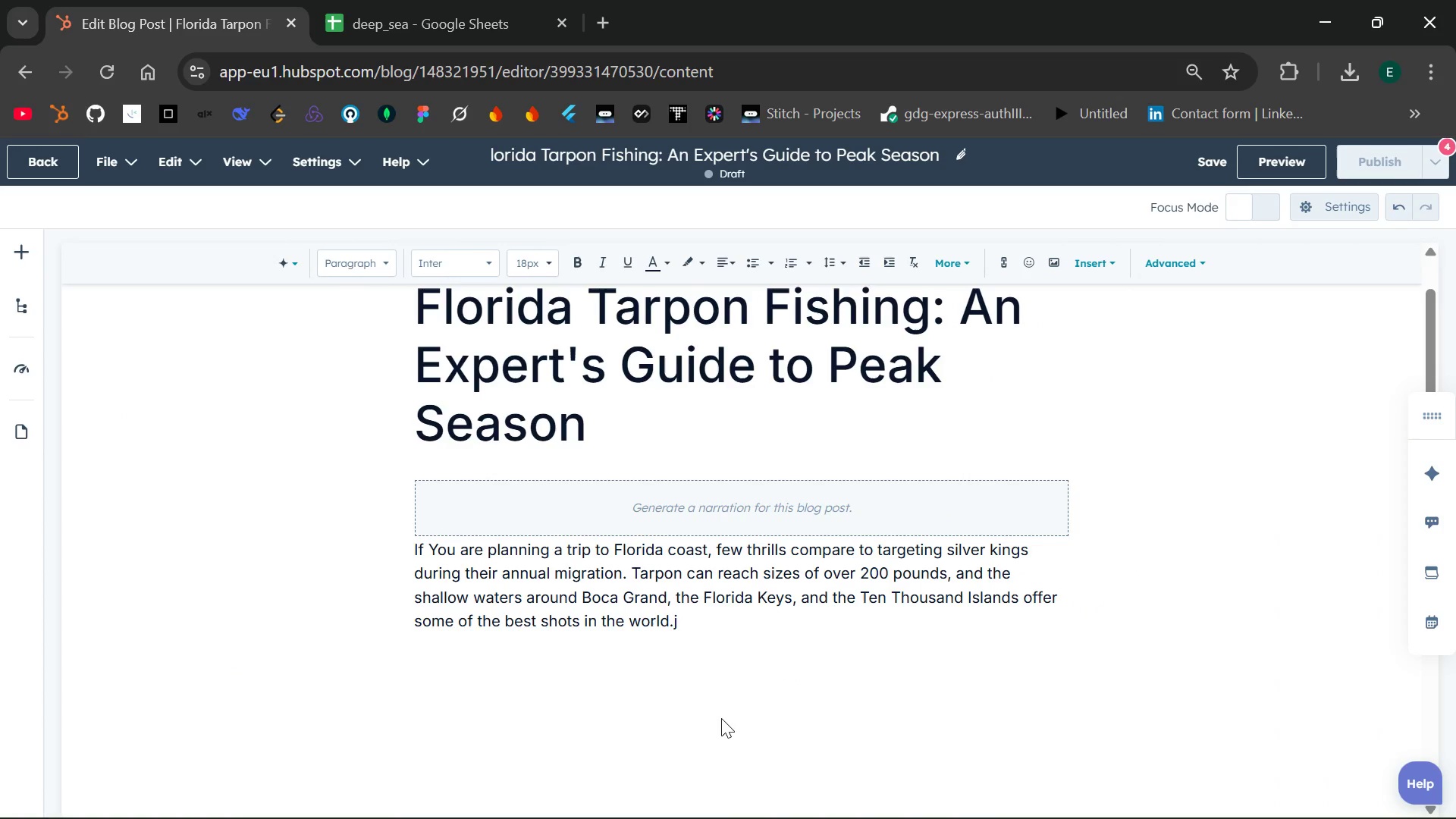 
key(Backspace)
 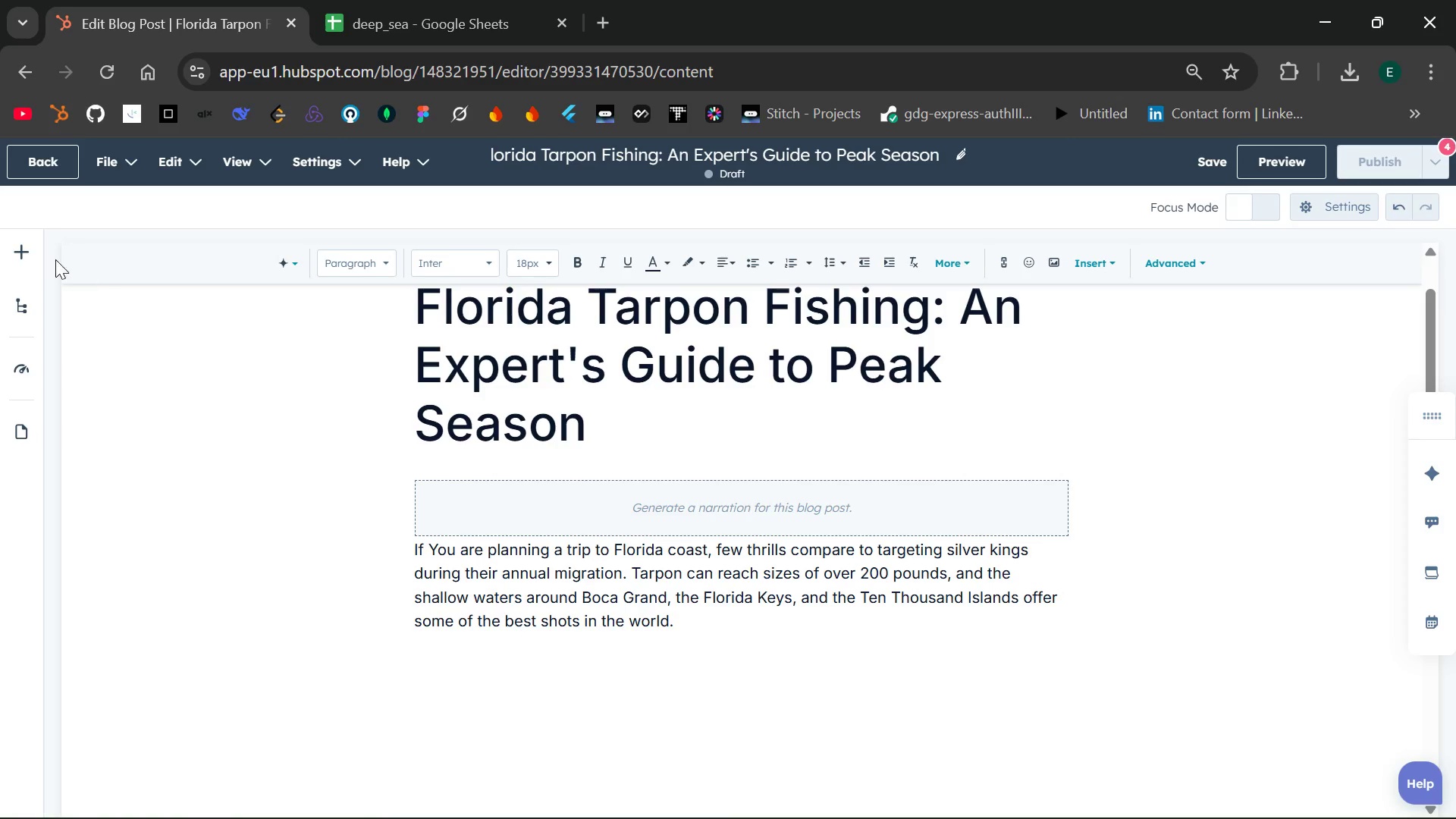 
left_click([33, 253])
 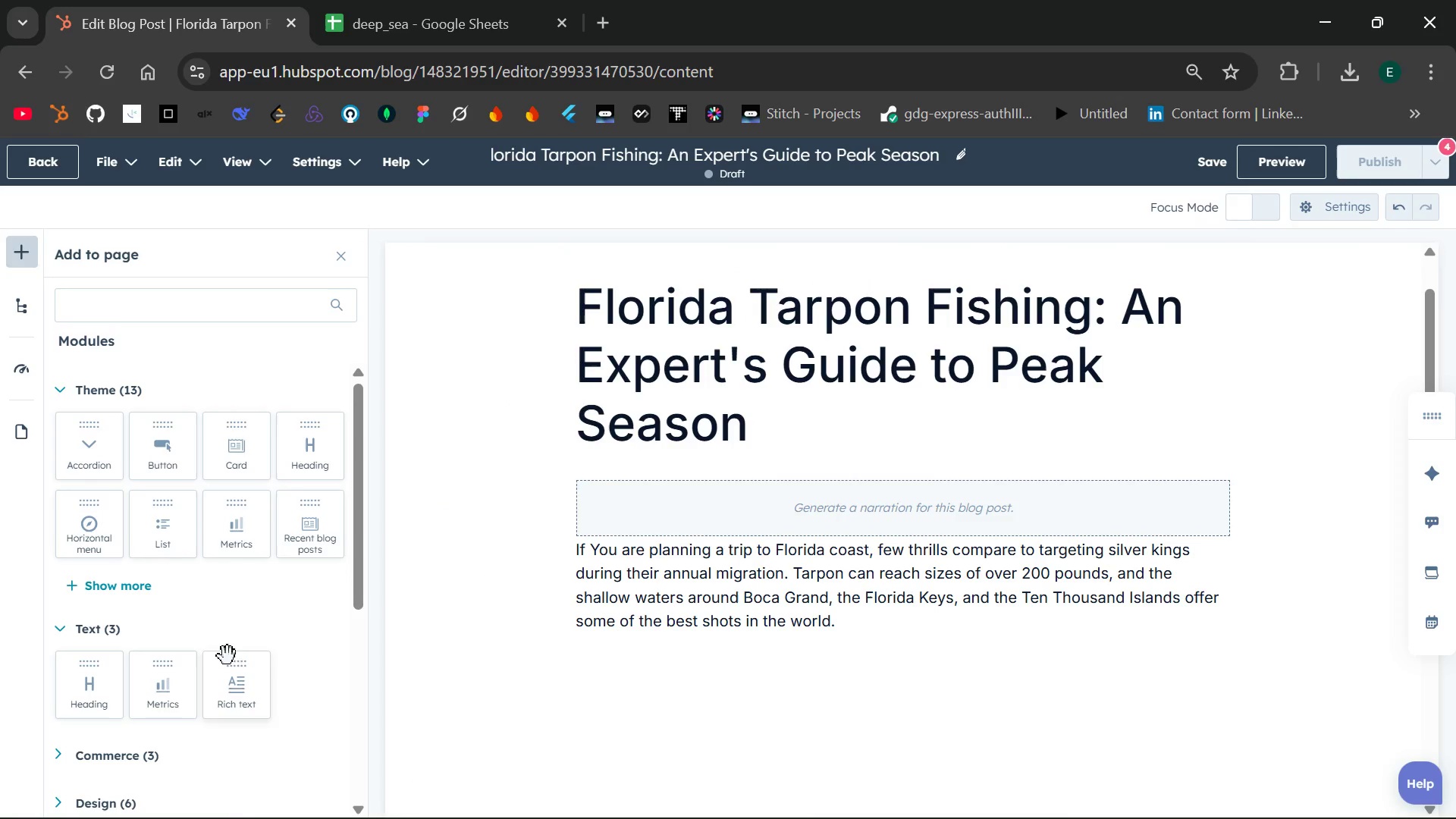 
left_click([130, 594])
 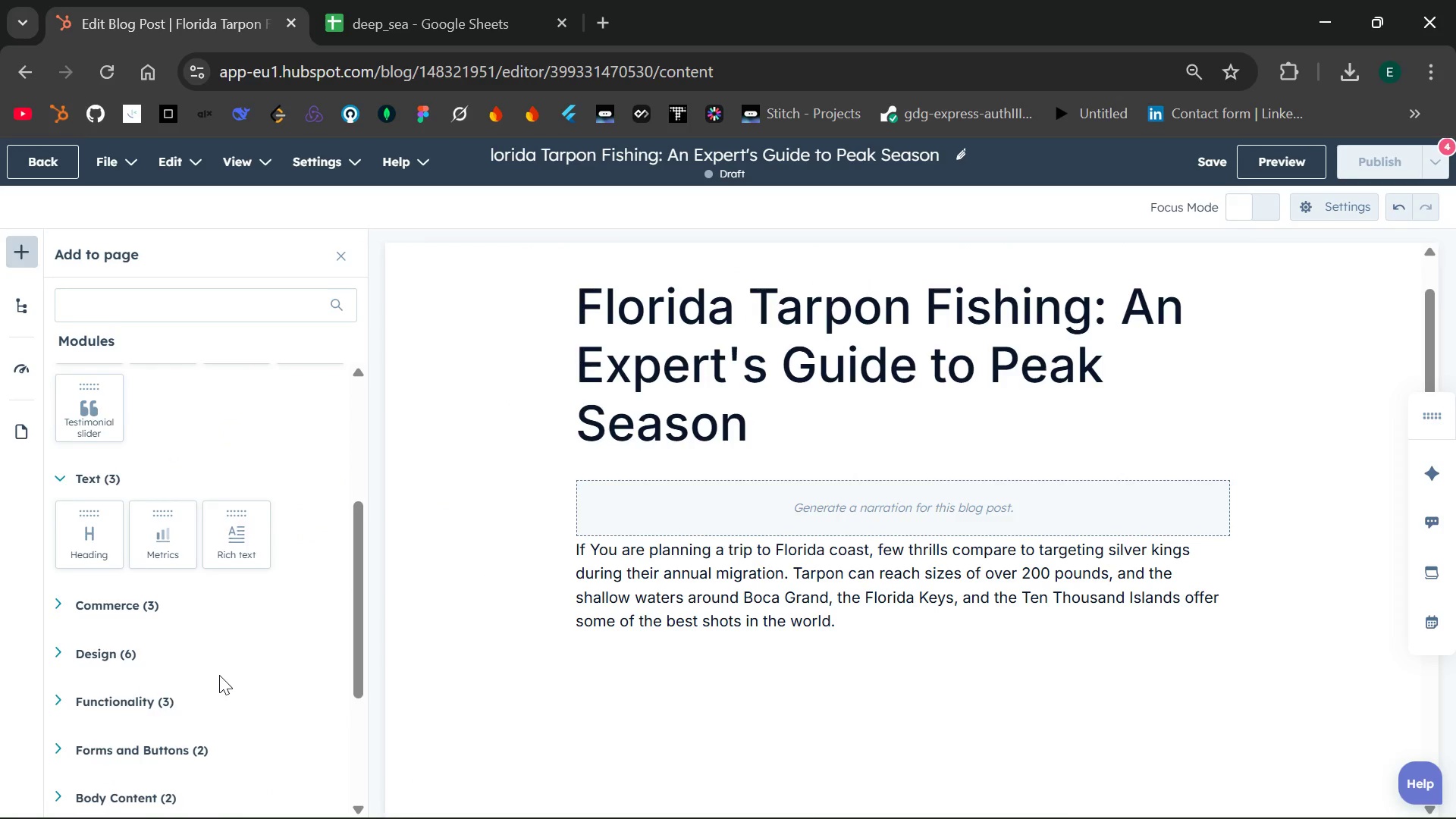 
wait(10.22)
 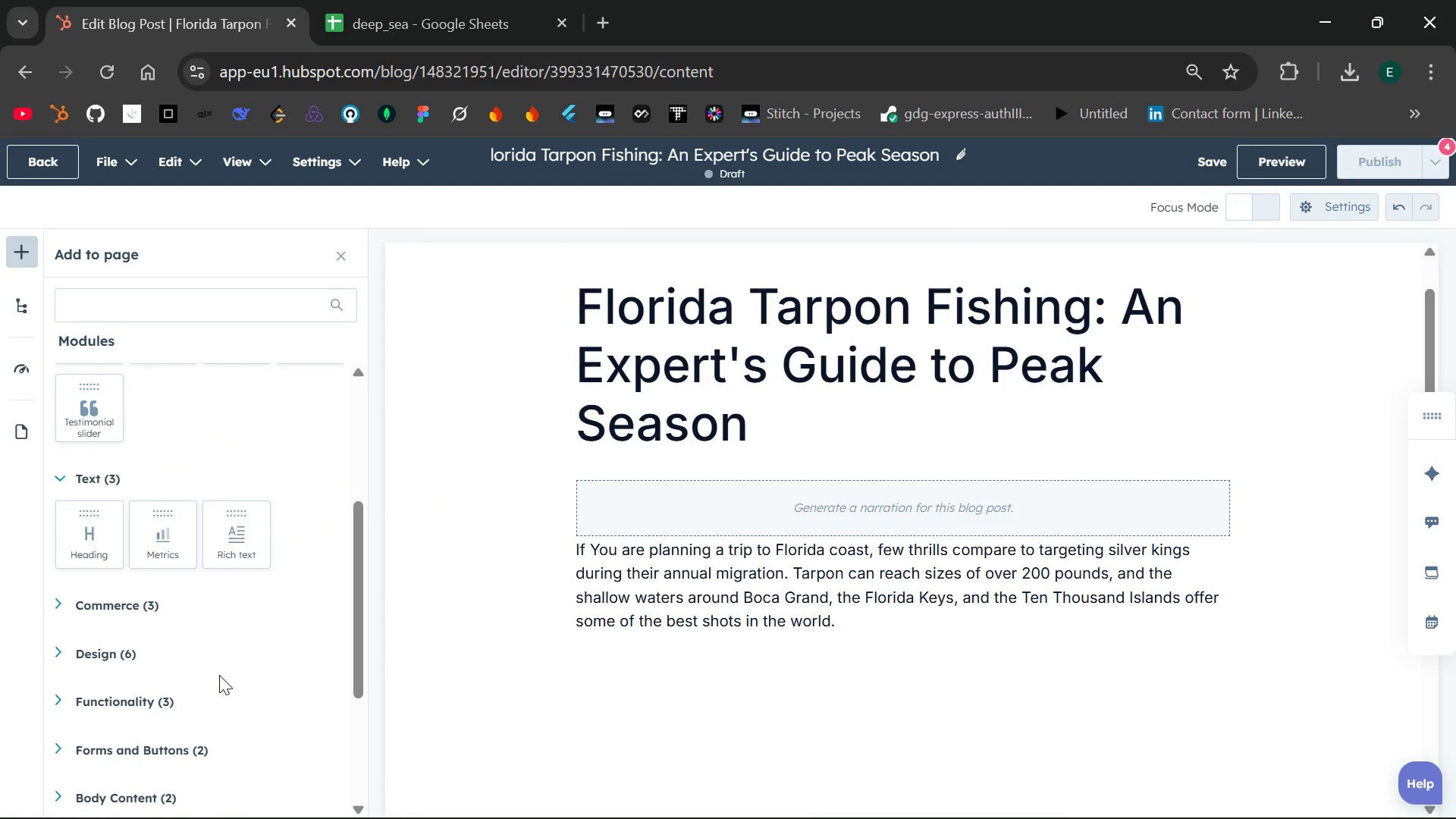 
left_click([98, 422])
 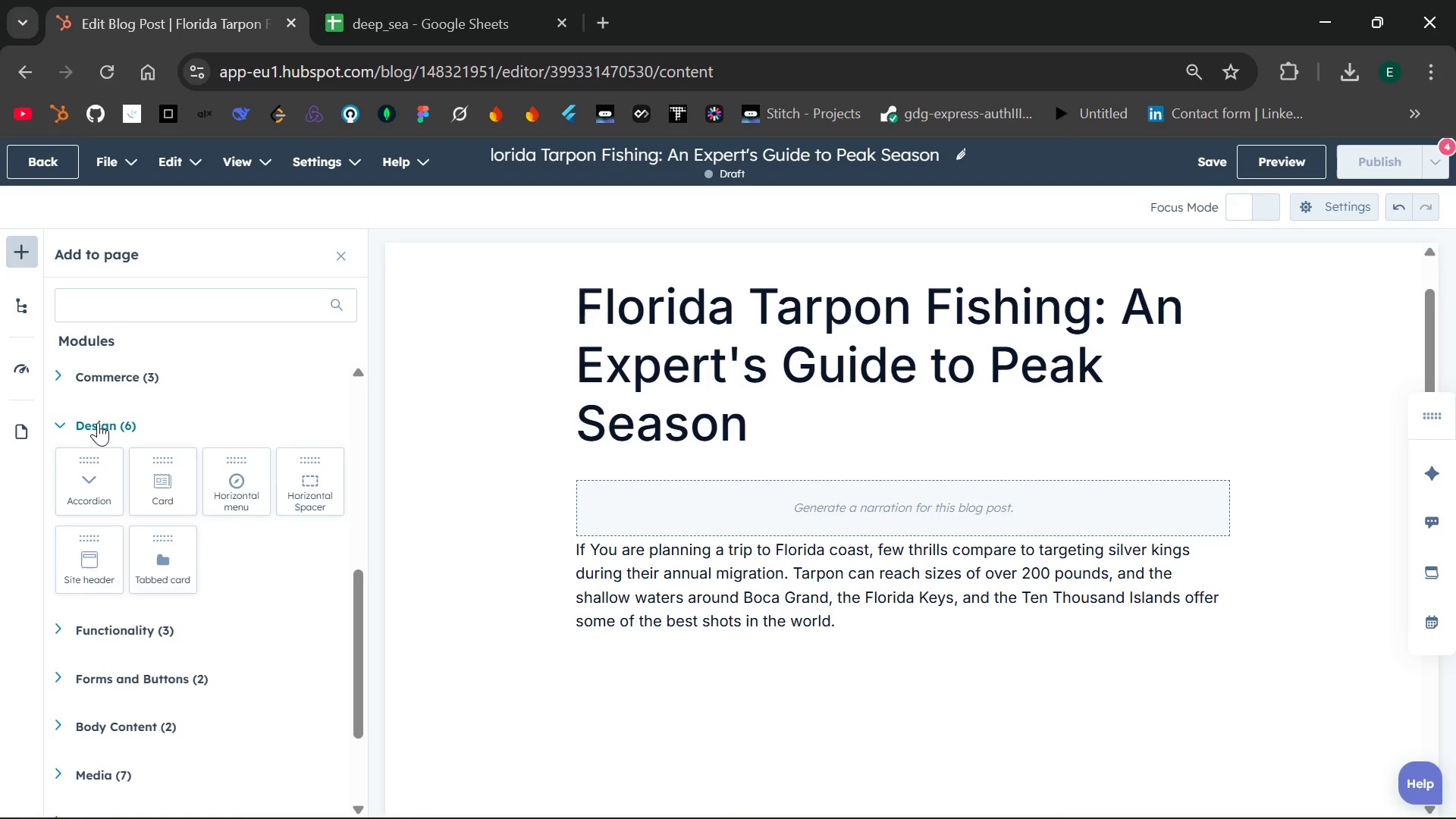 
wait(11.55)
 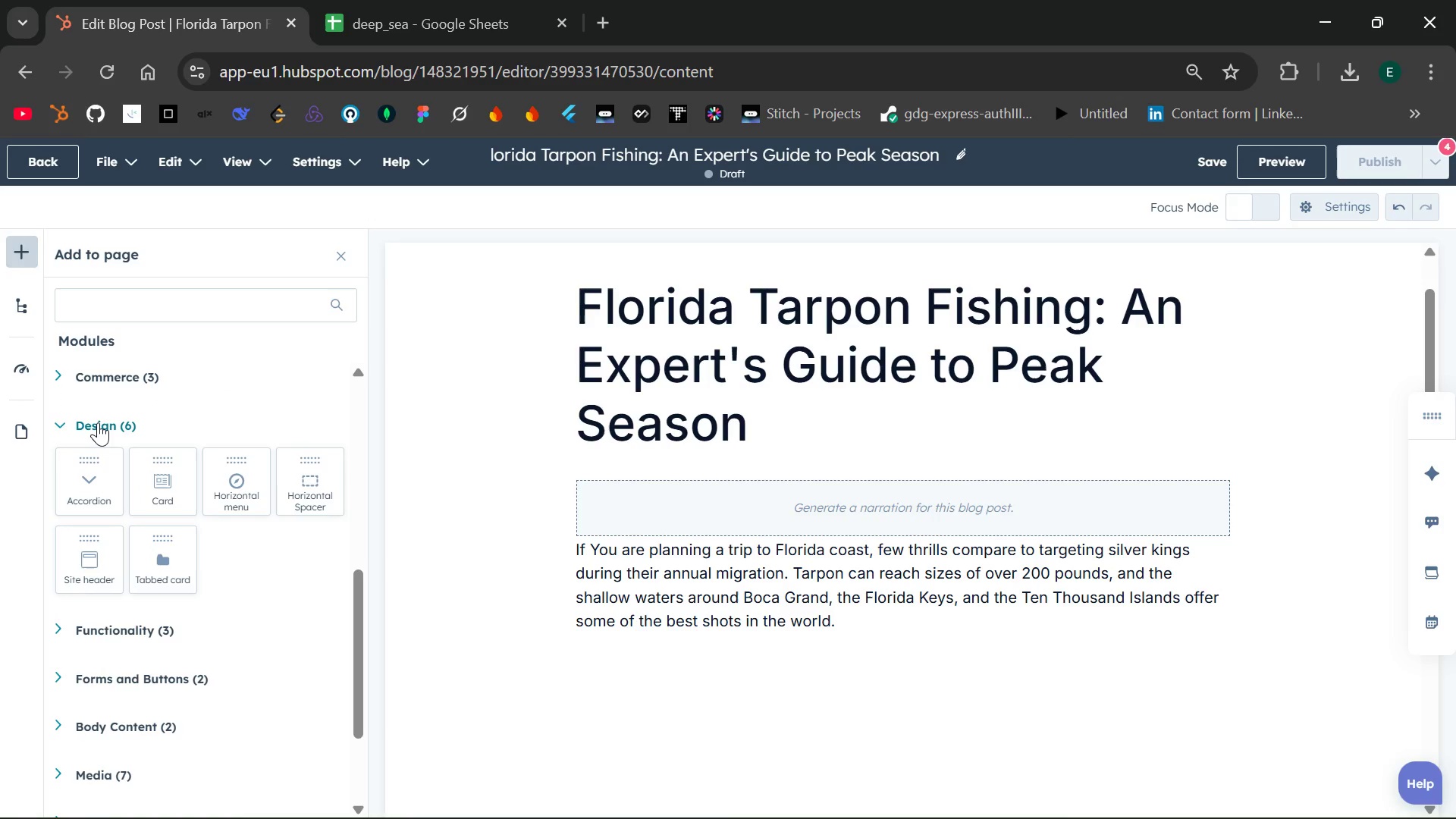 
left_click([83, 658])
 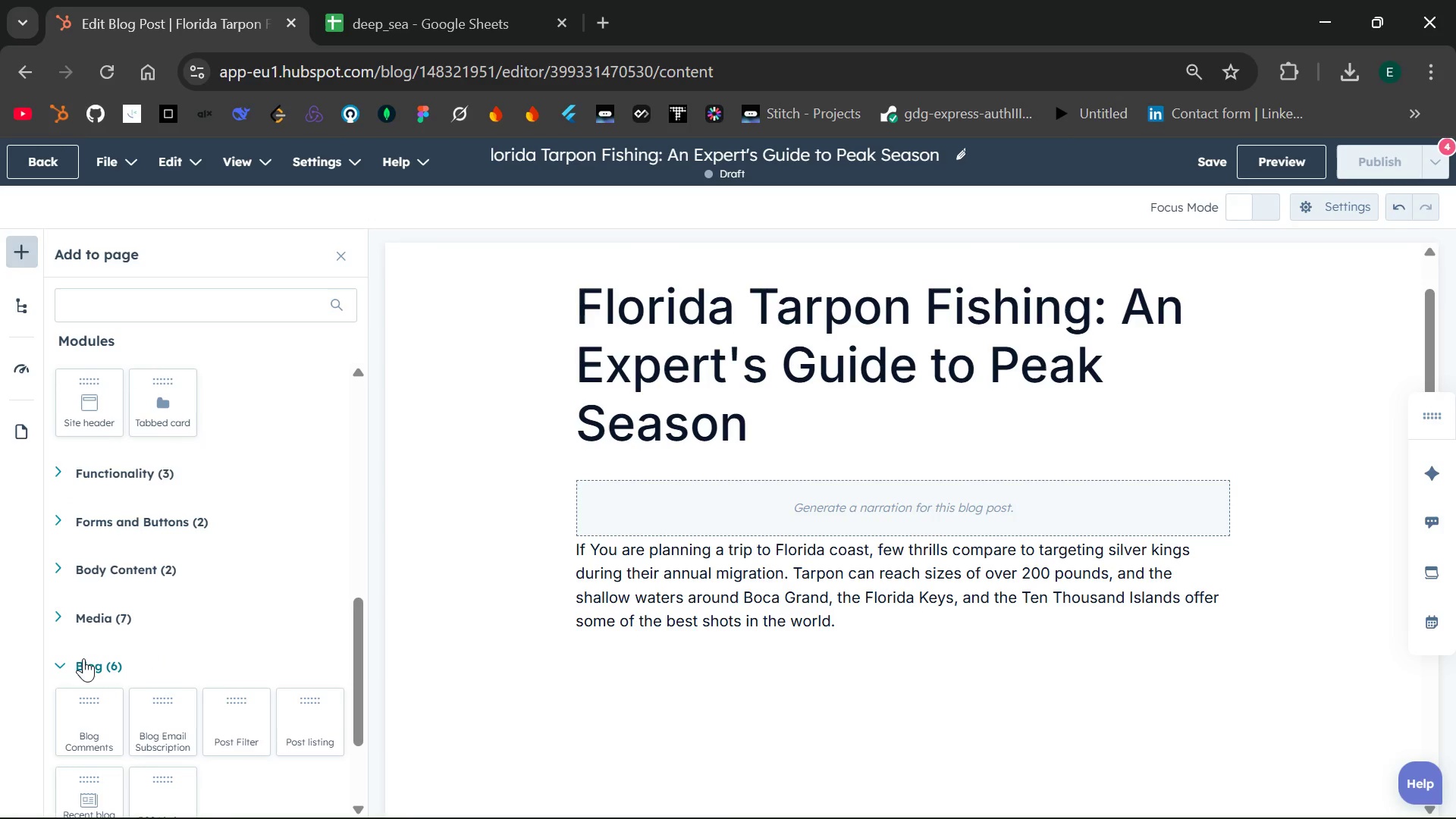 
mouse_move([170, 650])
 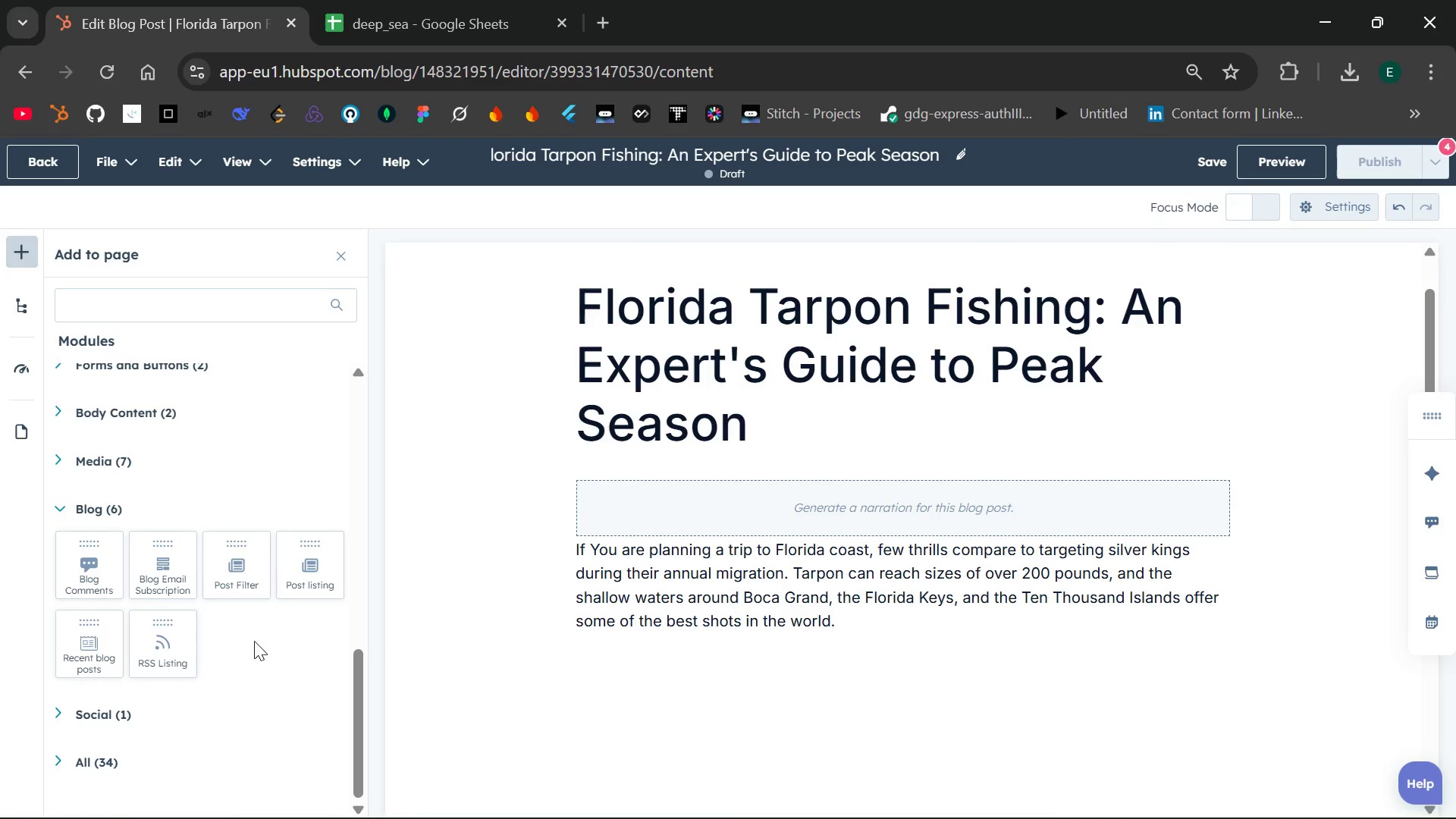 
wait(14.2)
 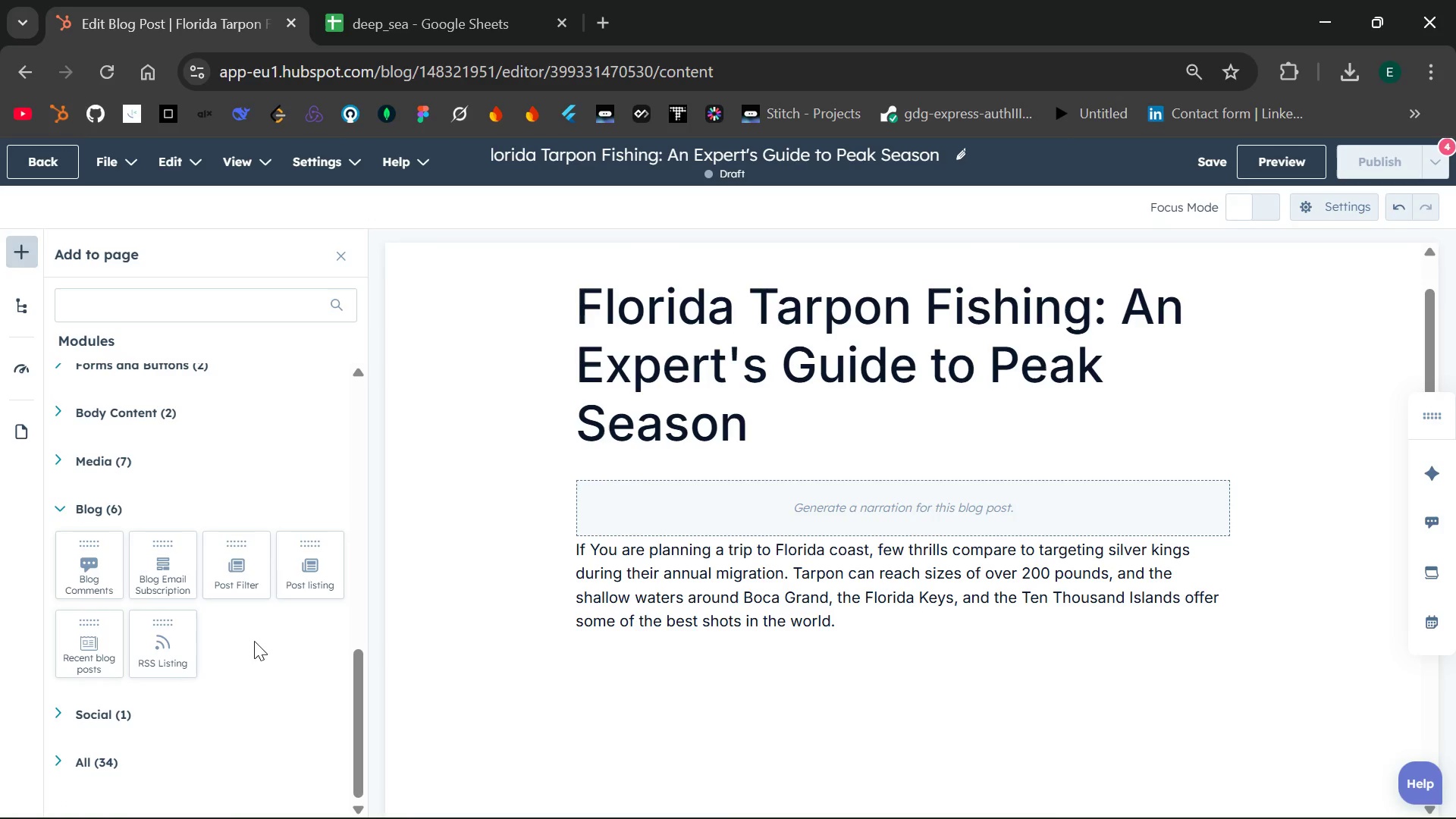 
left_click([96, 711])
 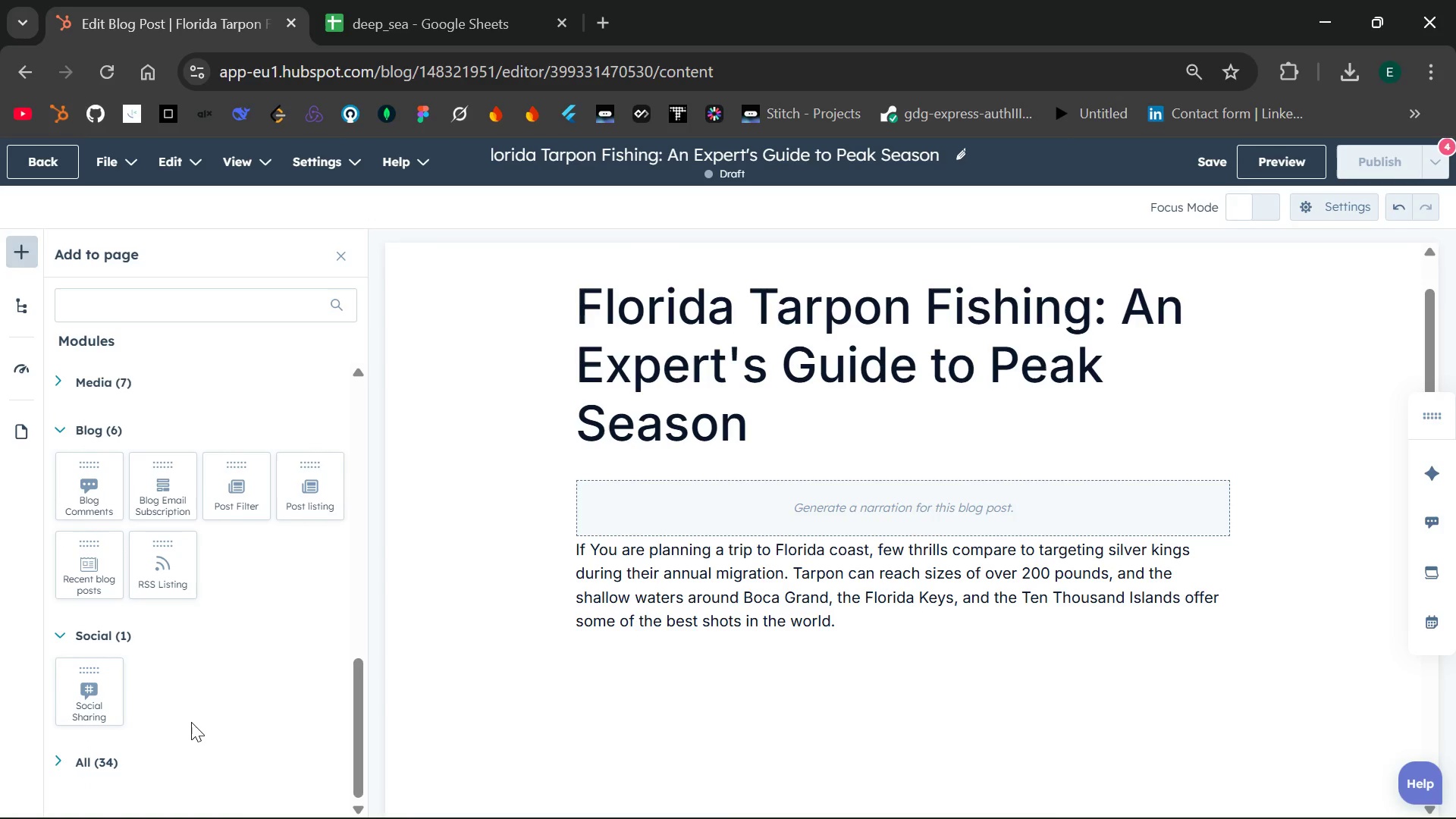 
wait(5.08)
 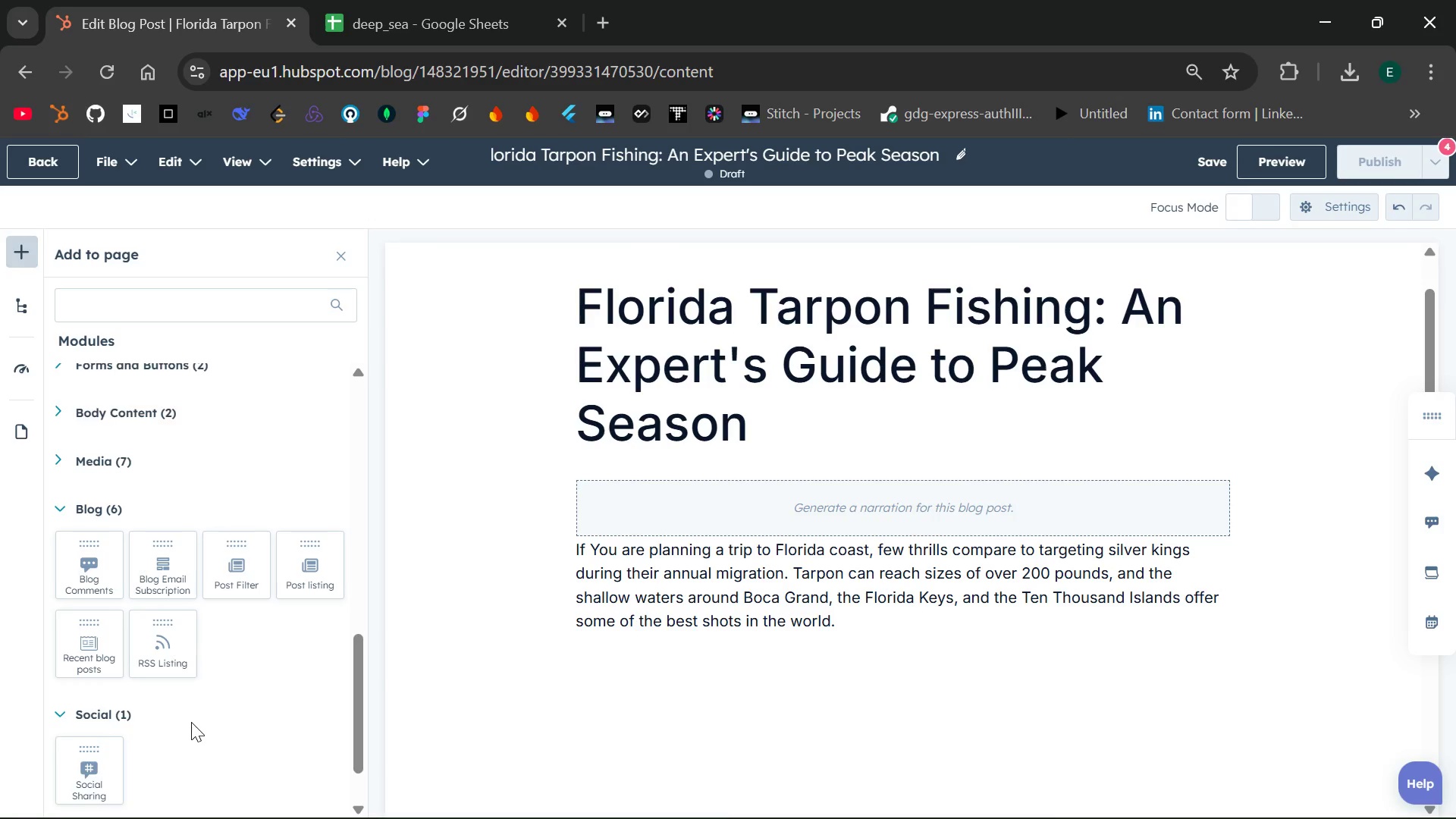 
left_click([93, 757])
 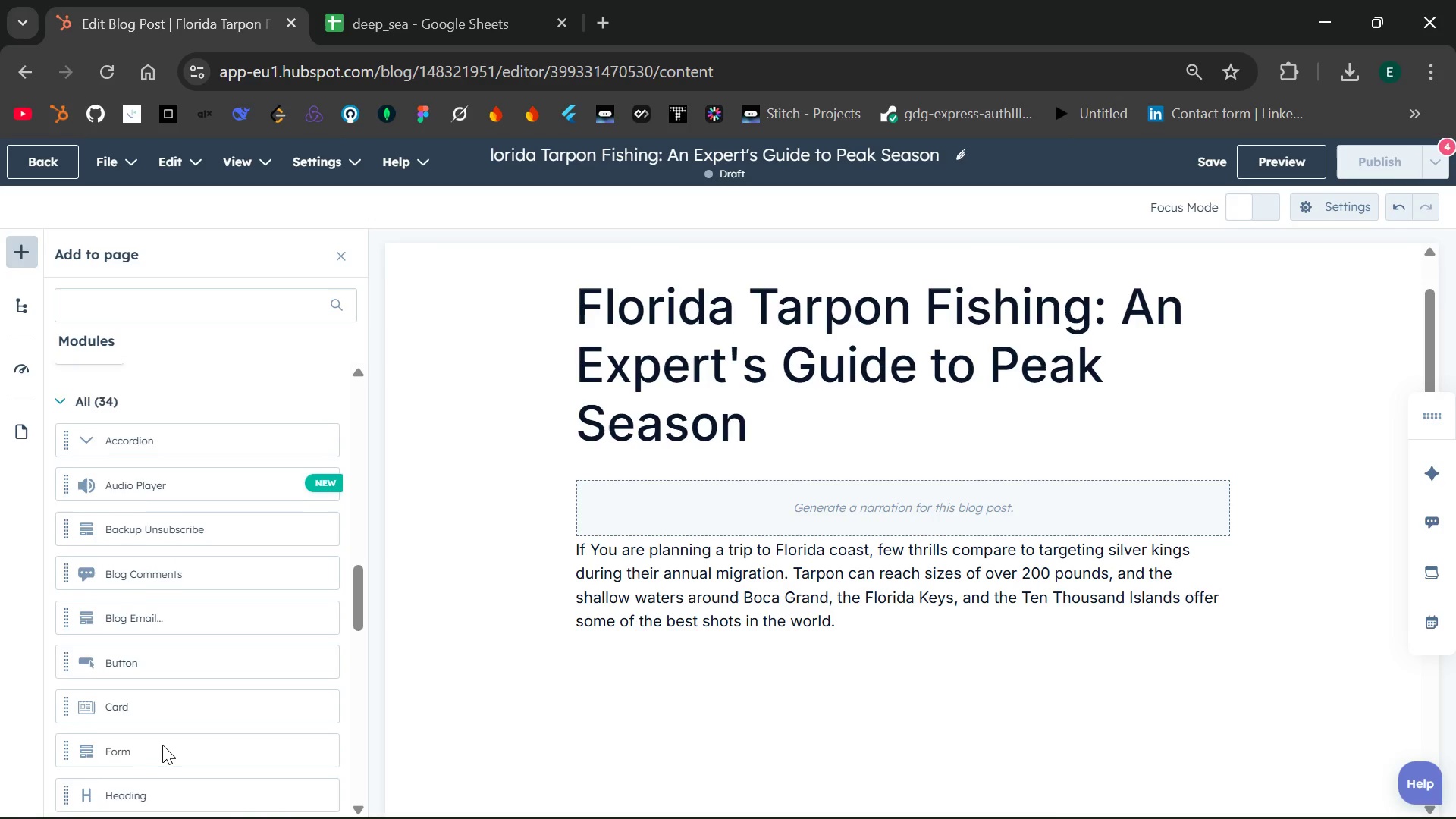 
wait(10.92)
 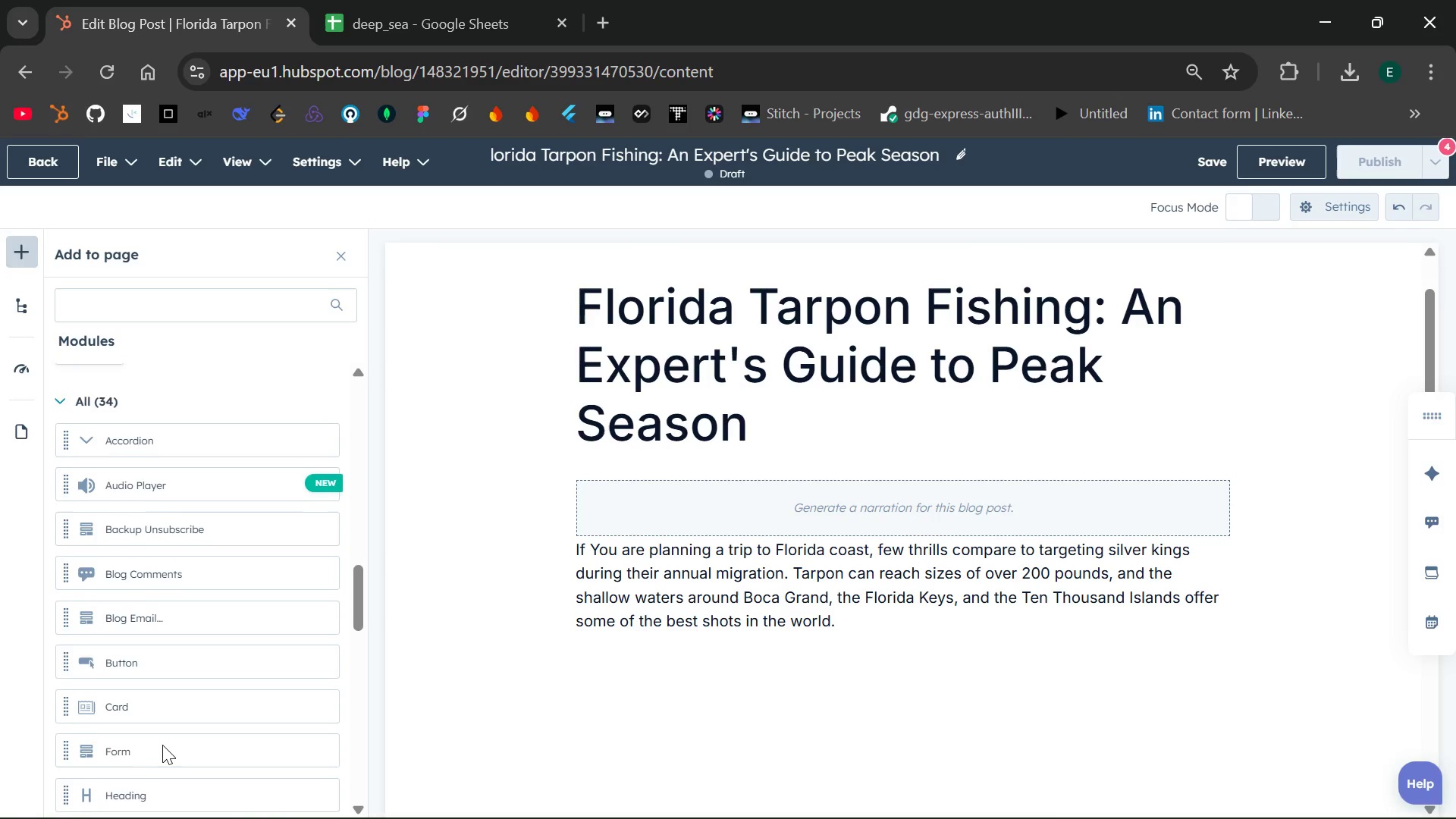 
left_click([120, 554])
 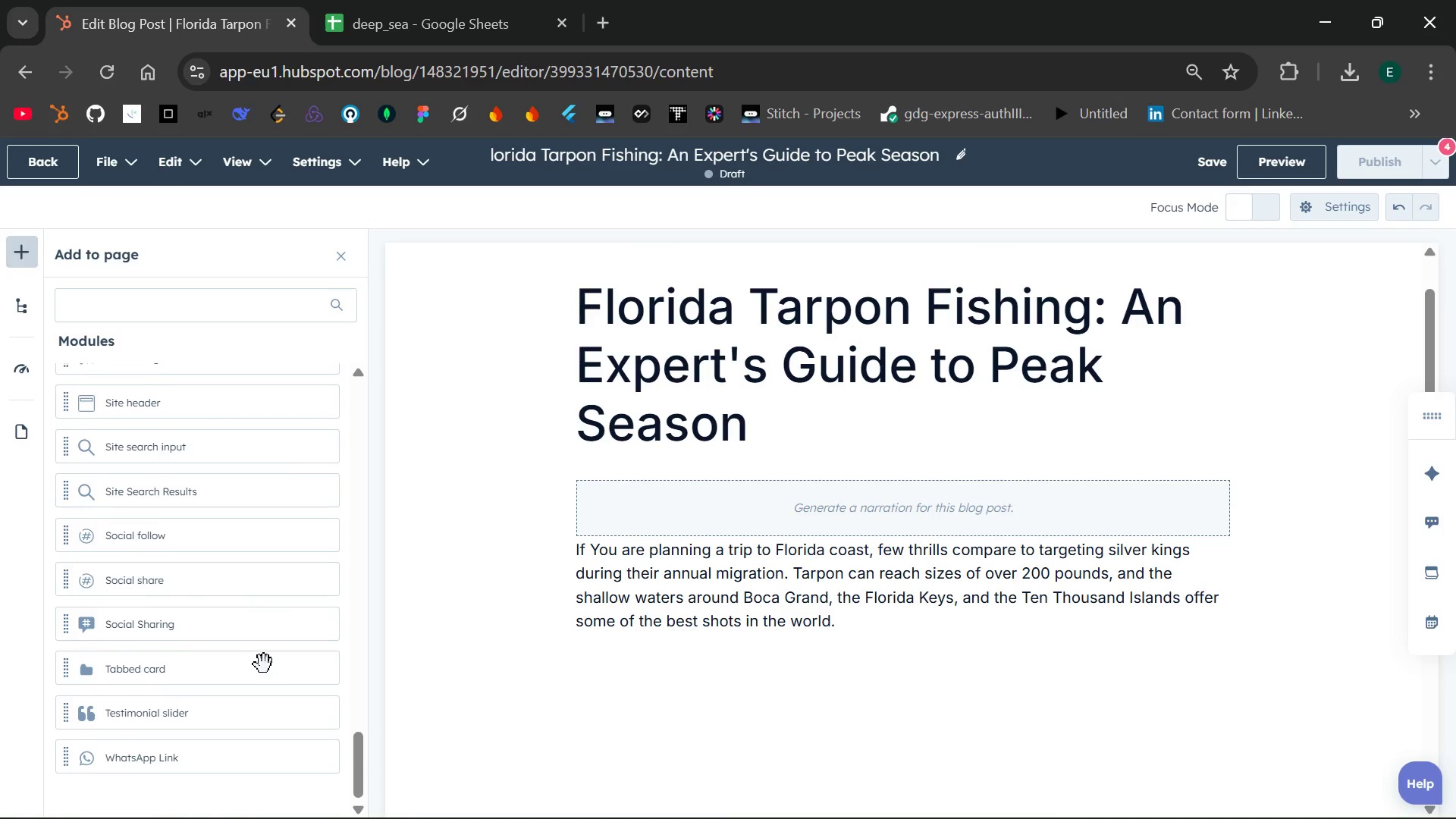 
wait(23.72)
 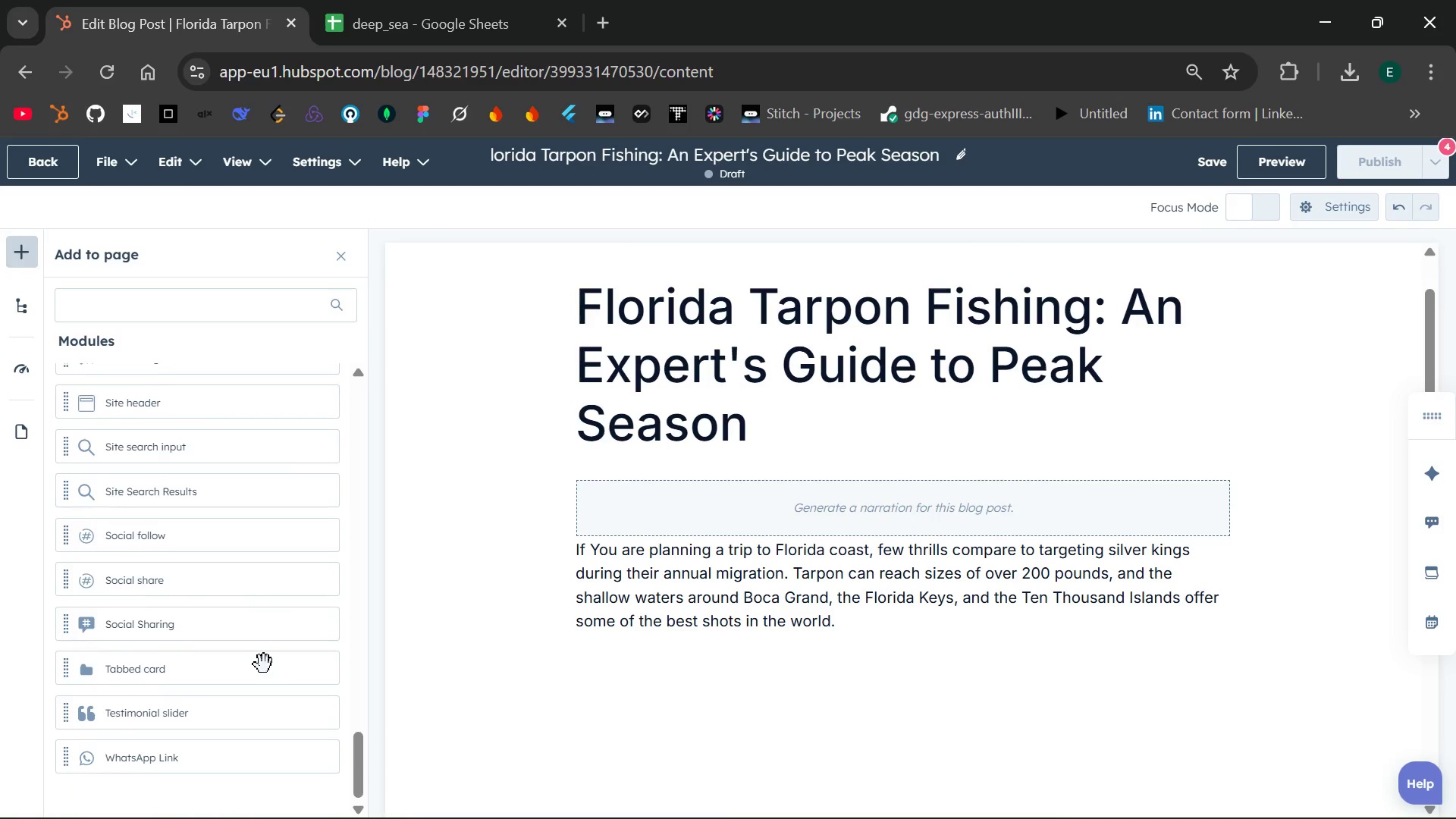 
mouse_move([138, 634])
 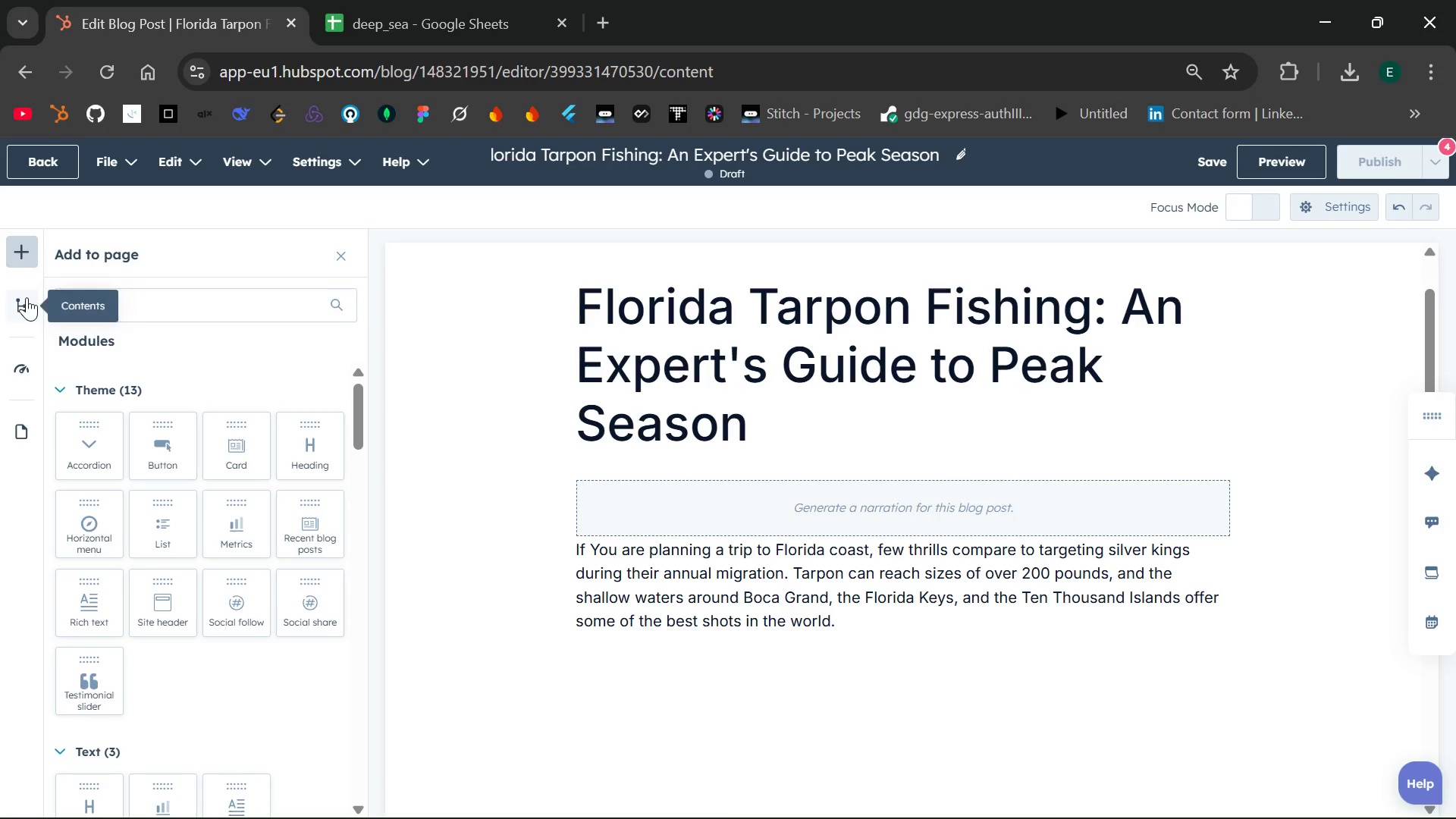 
left_click([27, 297])
 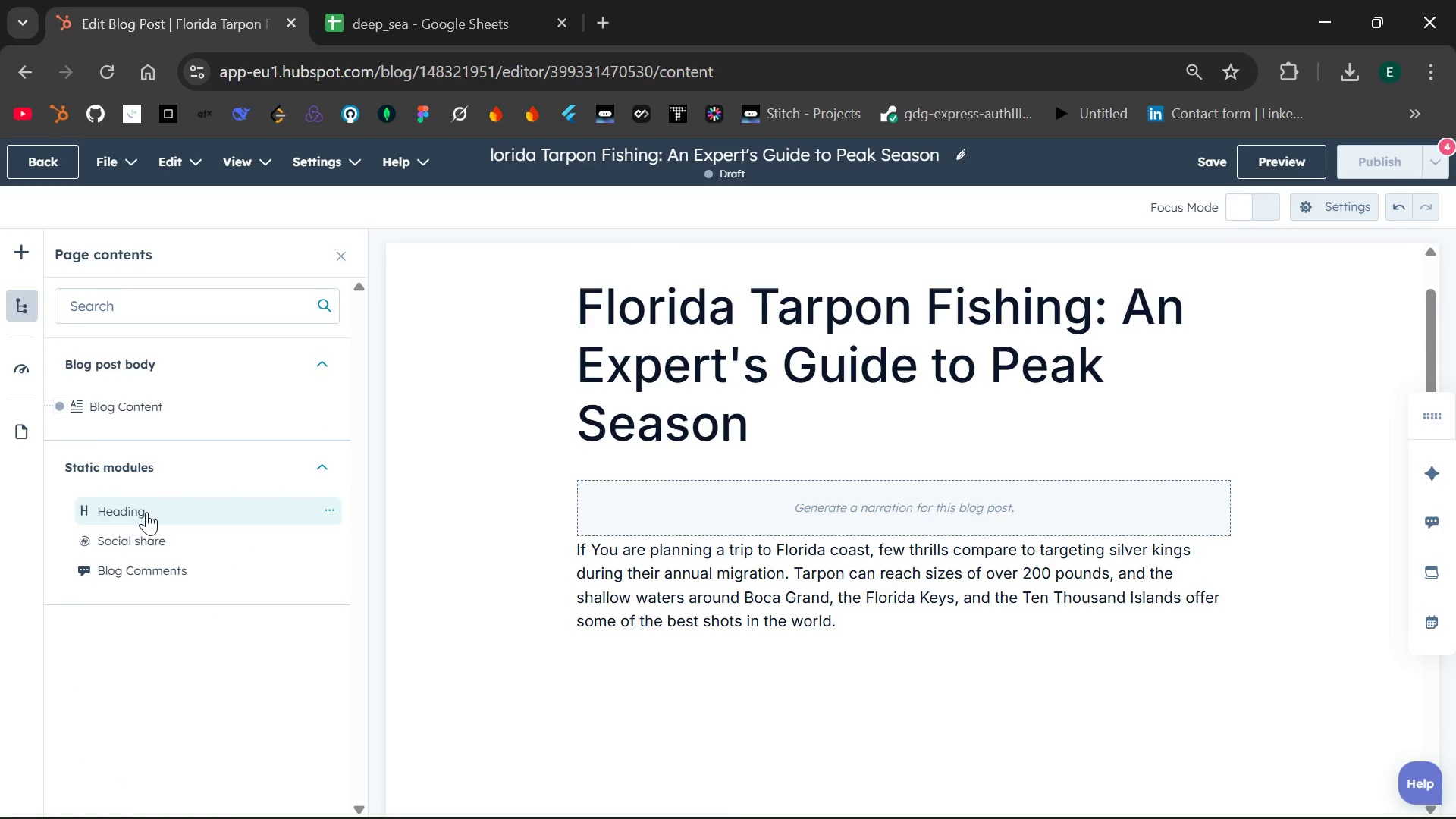 
left_click([146, 512])
 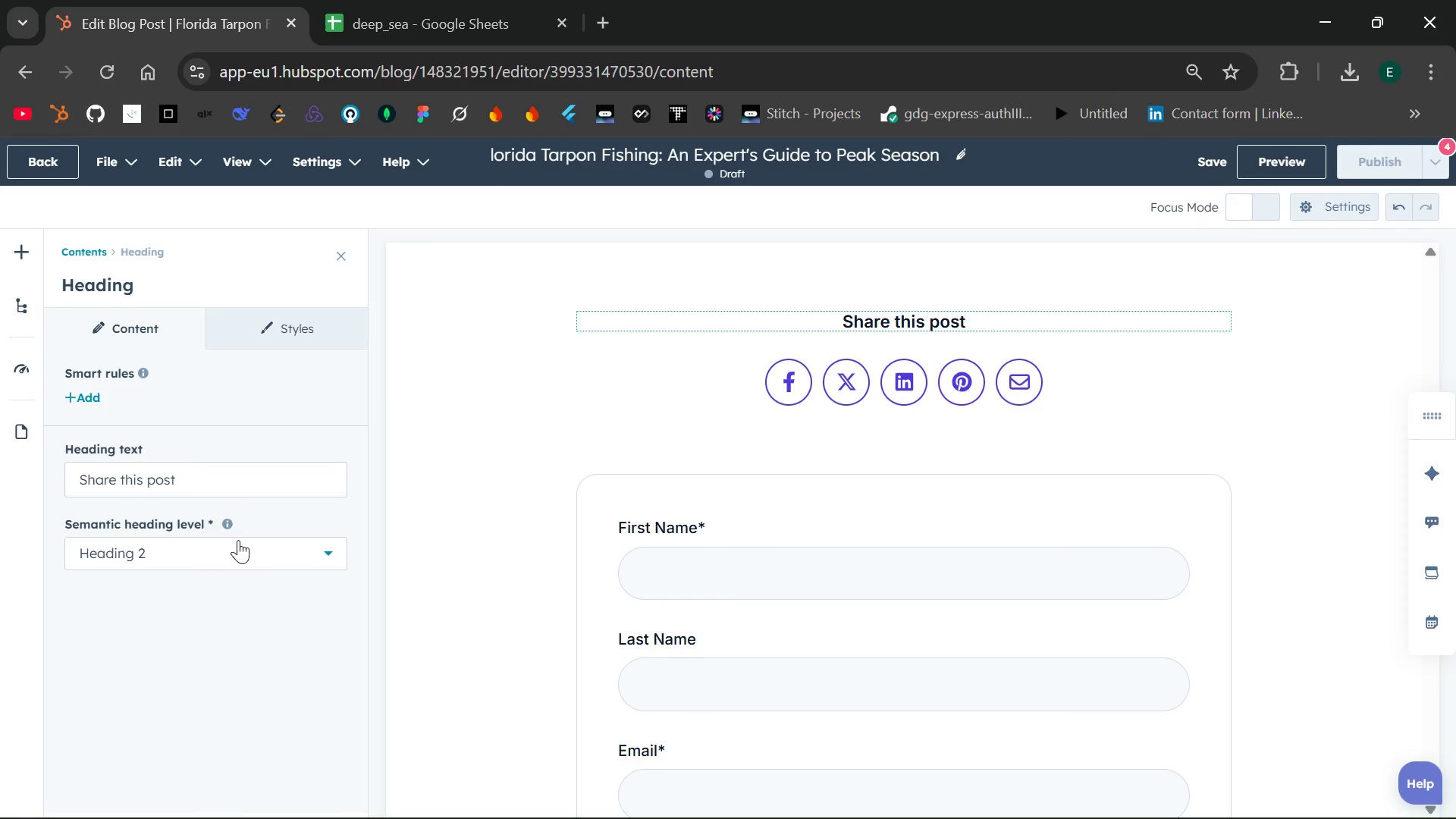 
wait(7.14)
 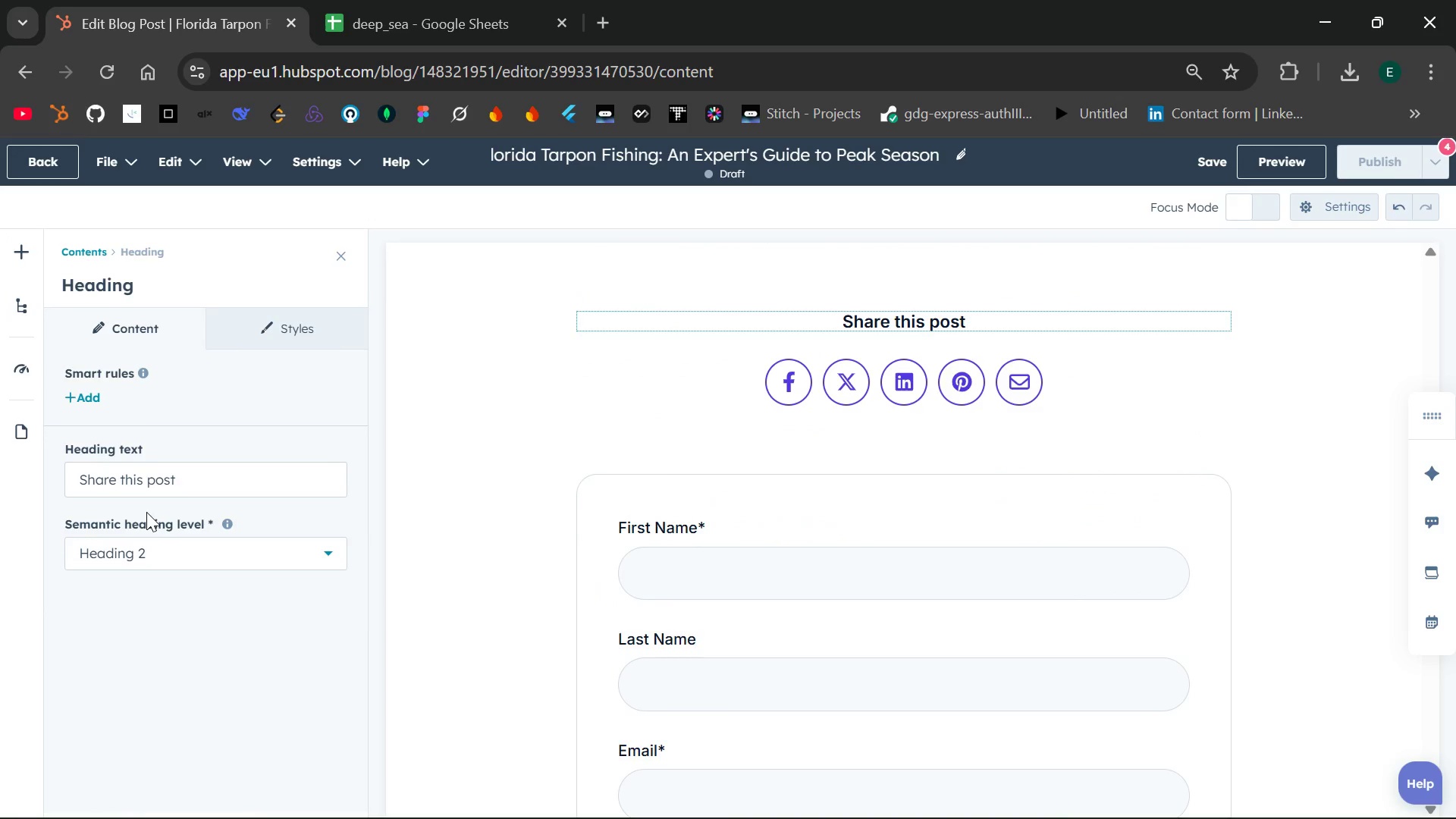 
left_click([232, 485])
 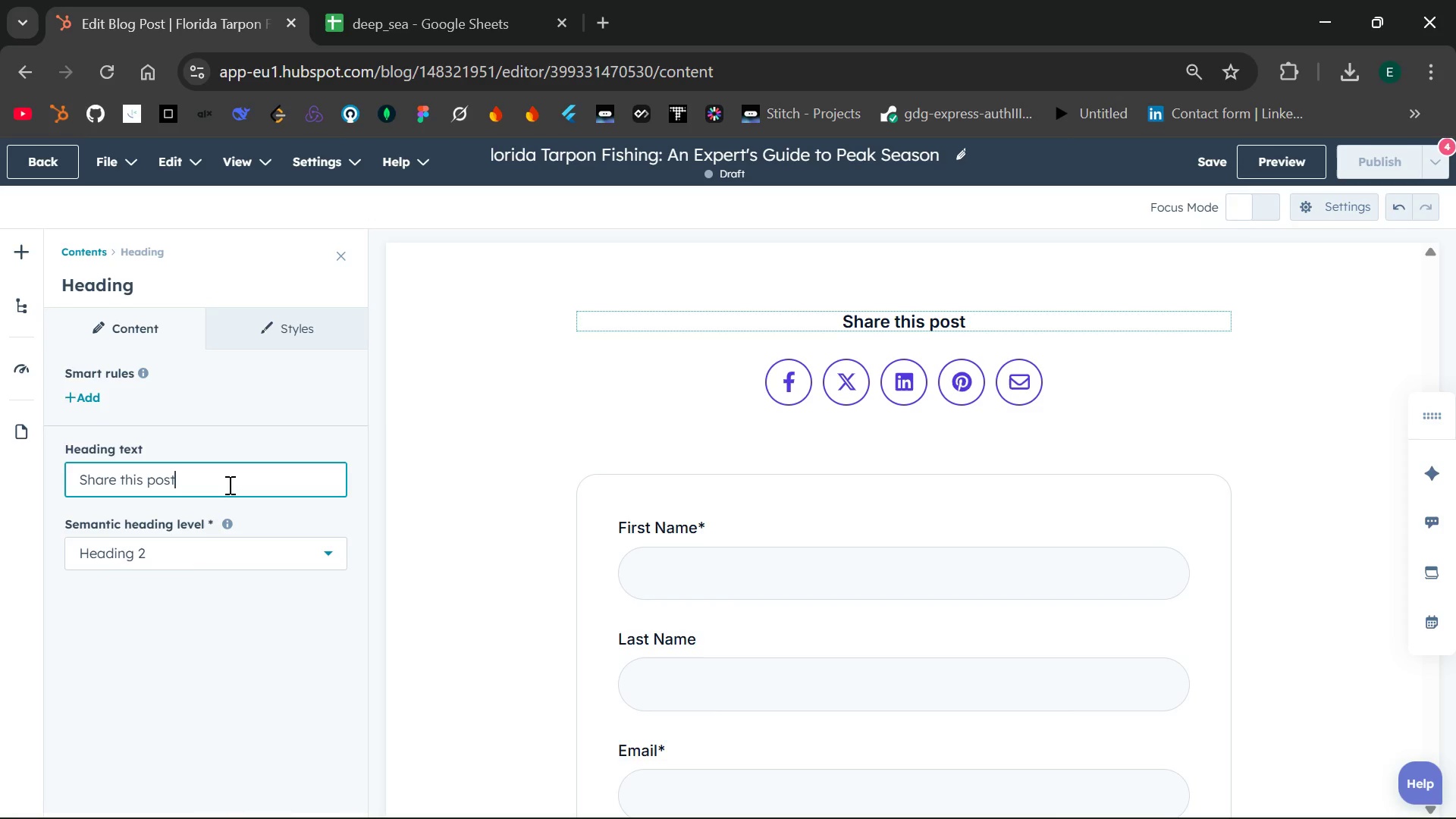 
key(Backspace)
 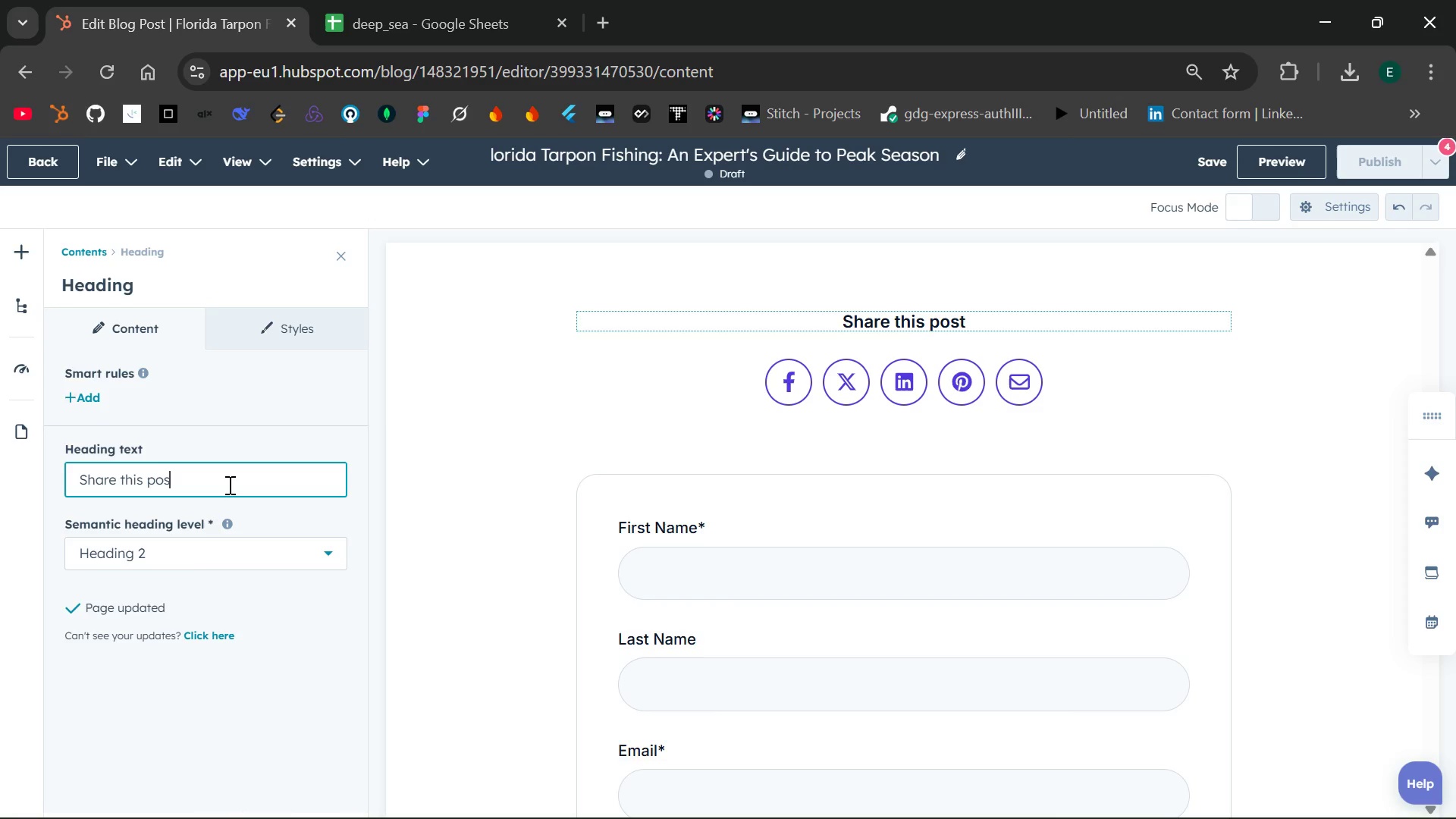 
key(T)
 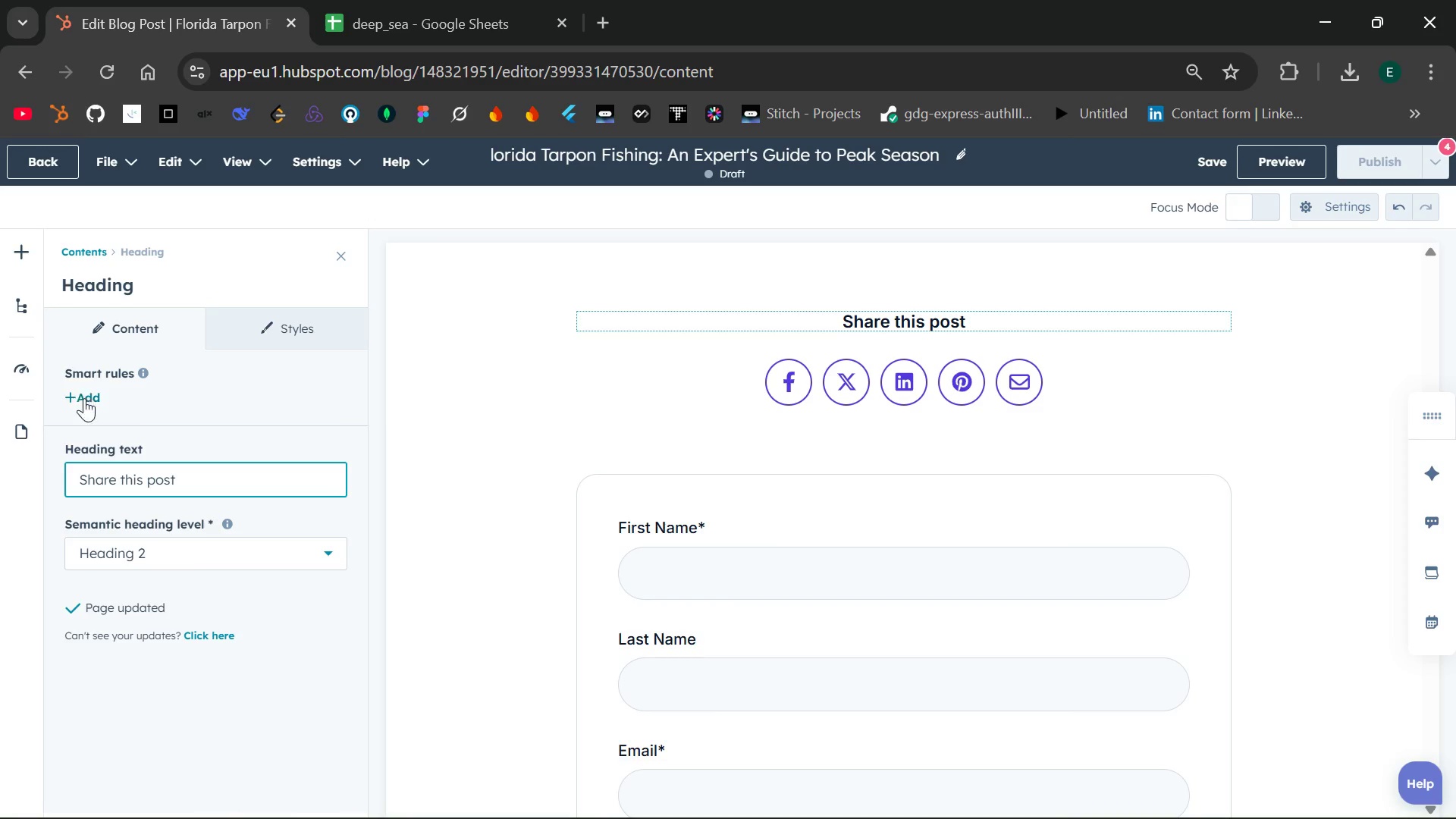 
left_click([270, 411])
 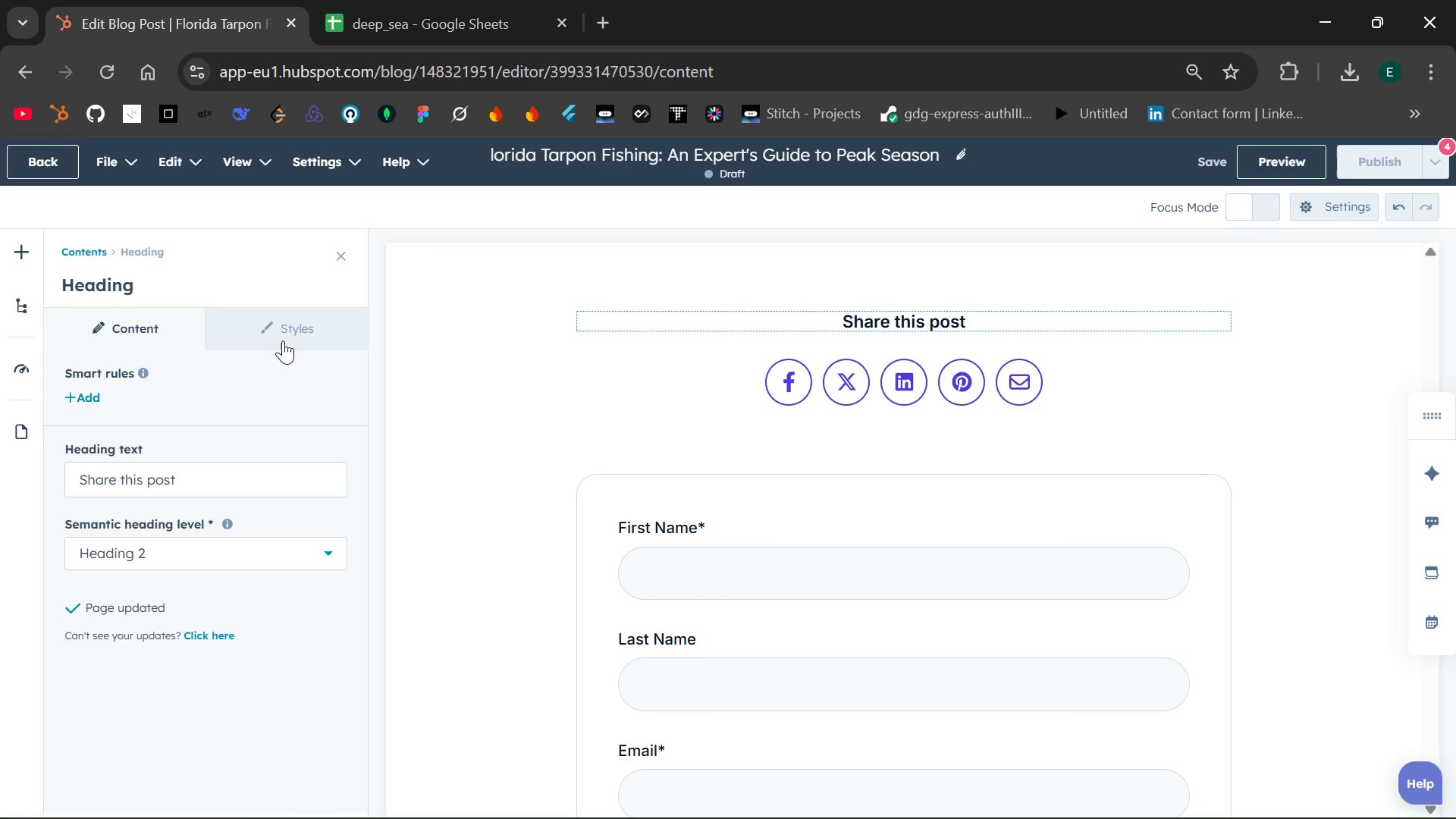 
left_click([283, 340])
 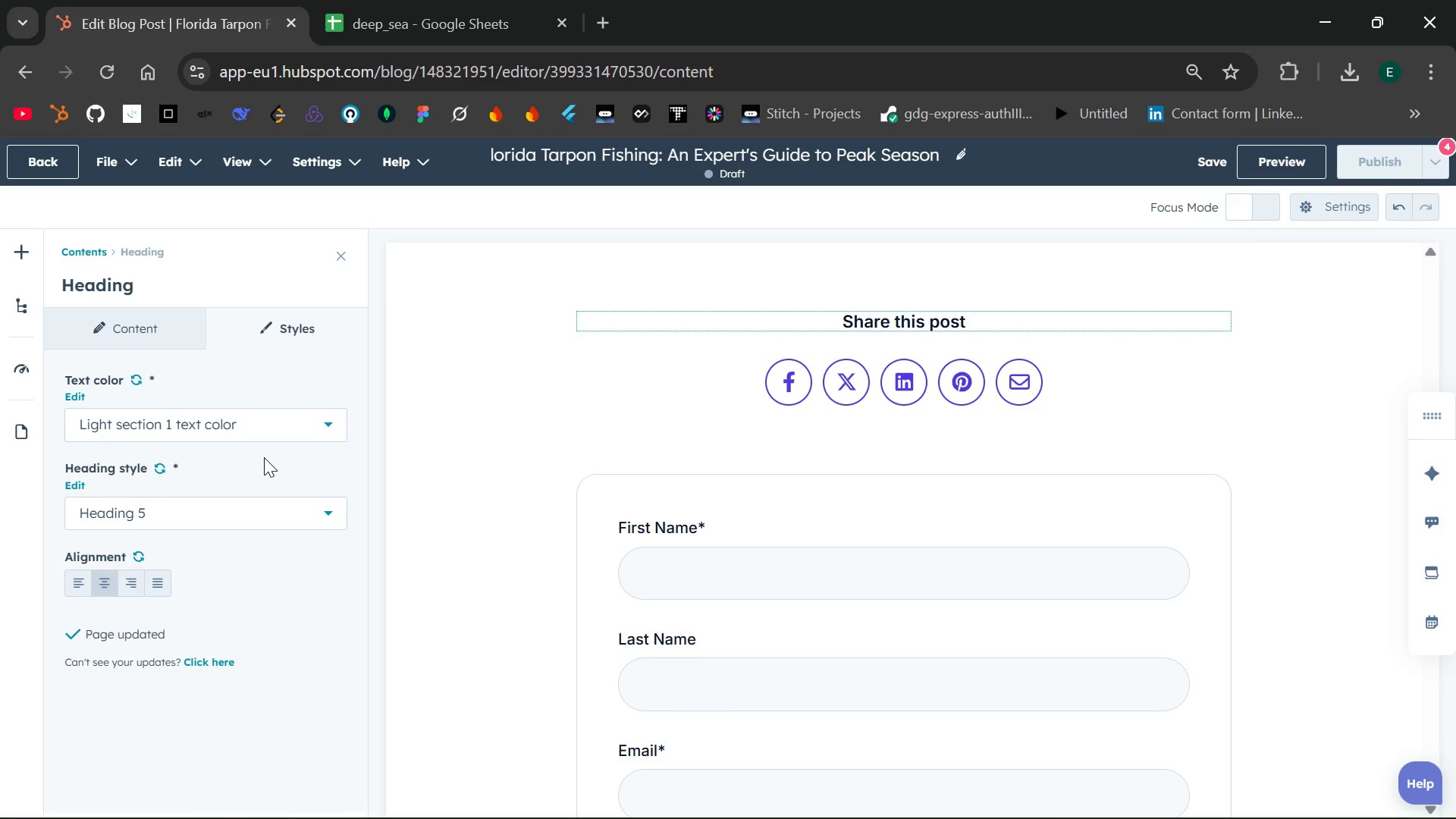 
wait(5.41)
 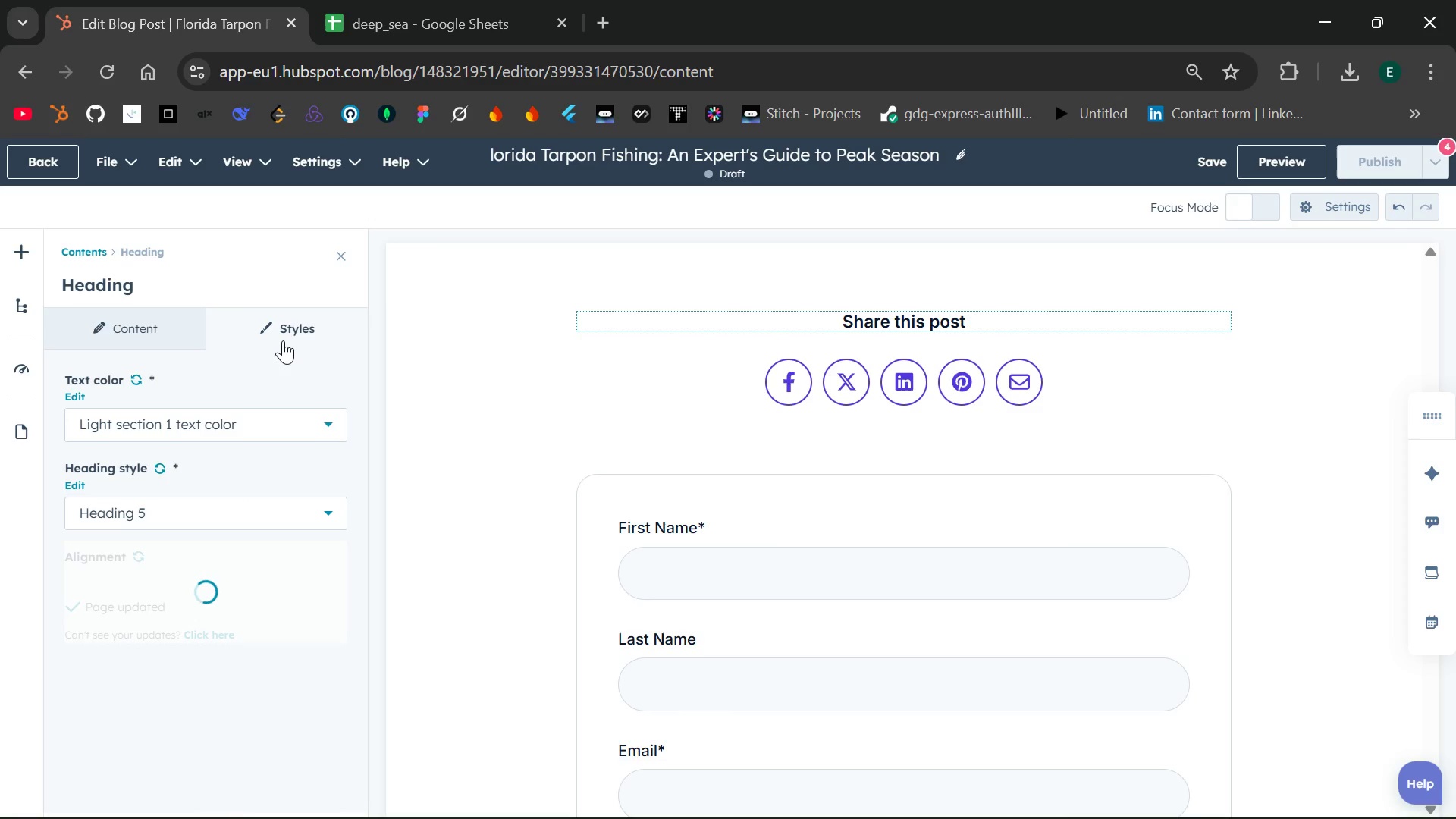 
left_click([316, 507])
 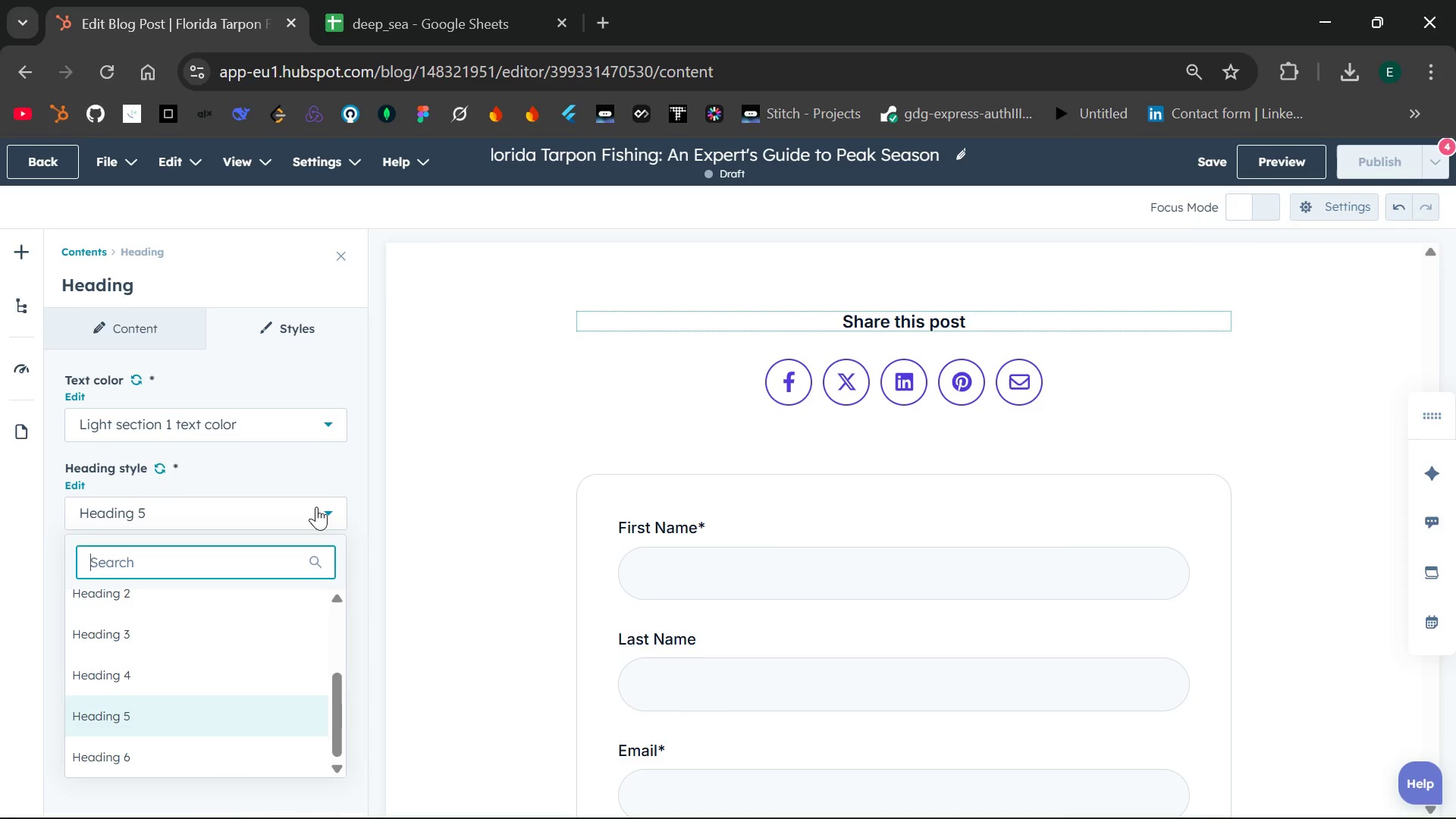 
left_click([316, 507])
 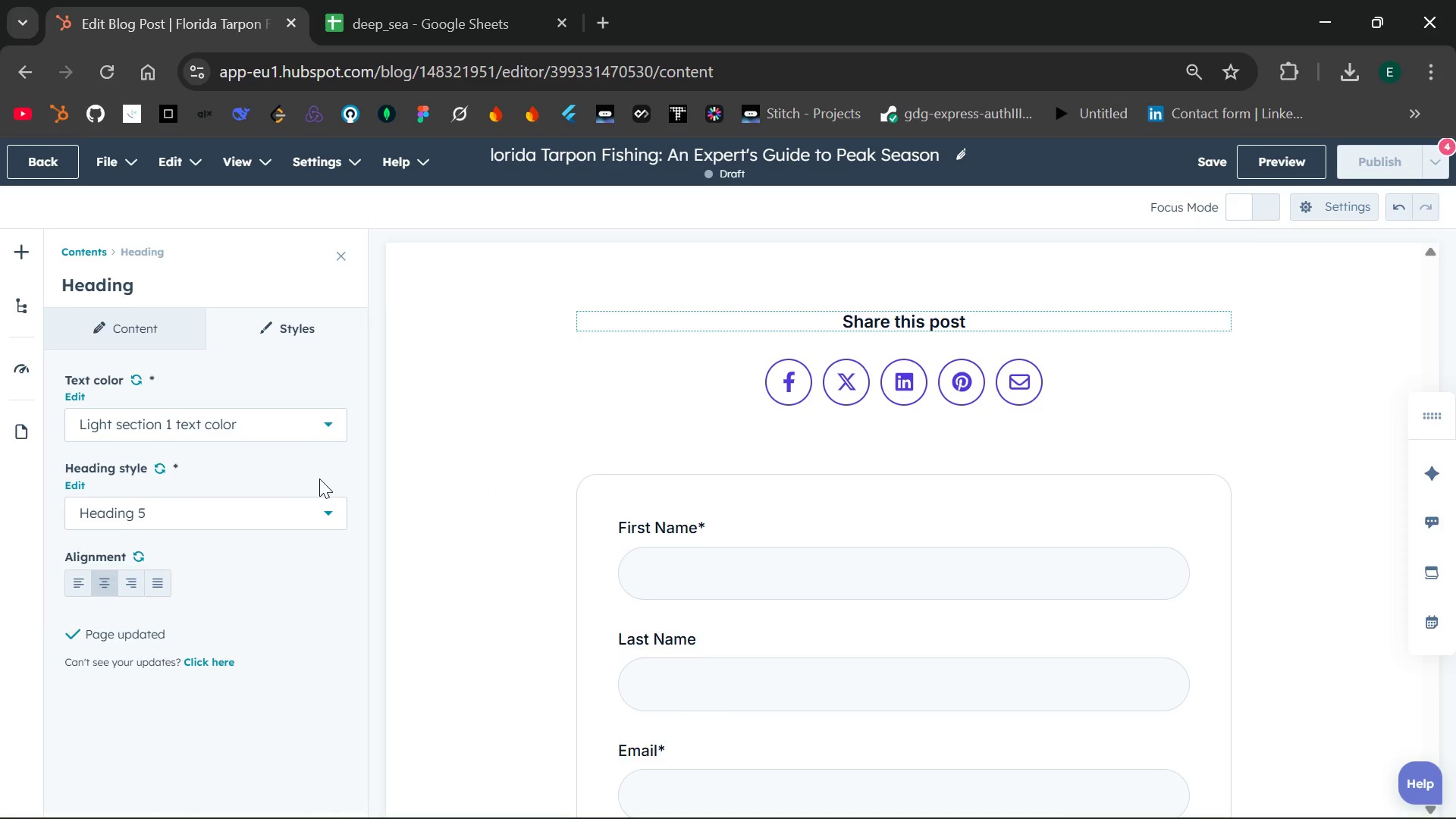 
left_click([259, 513])
 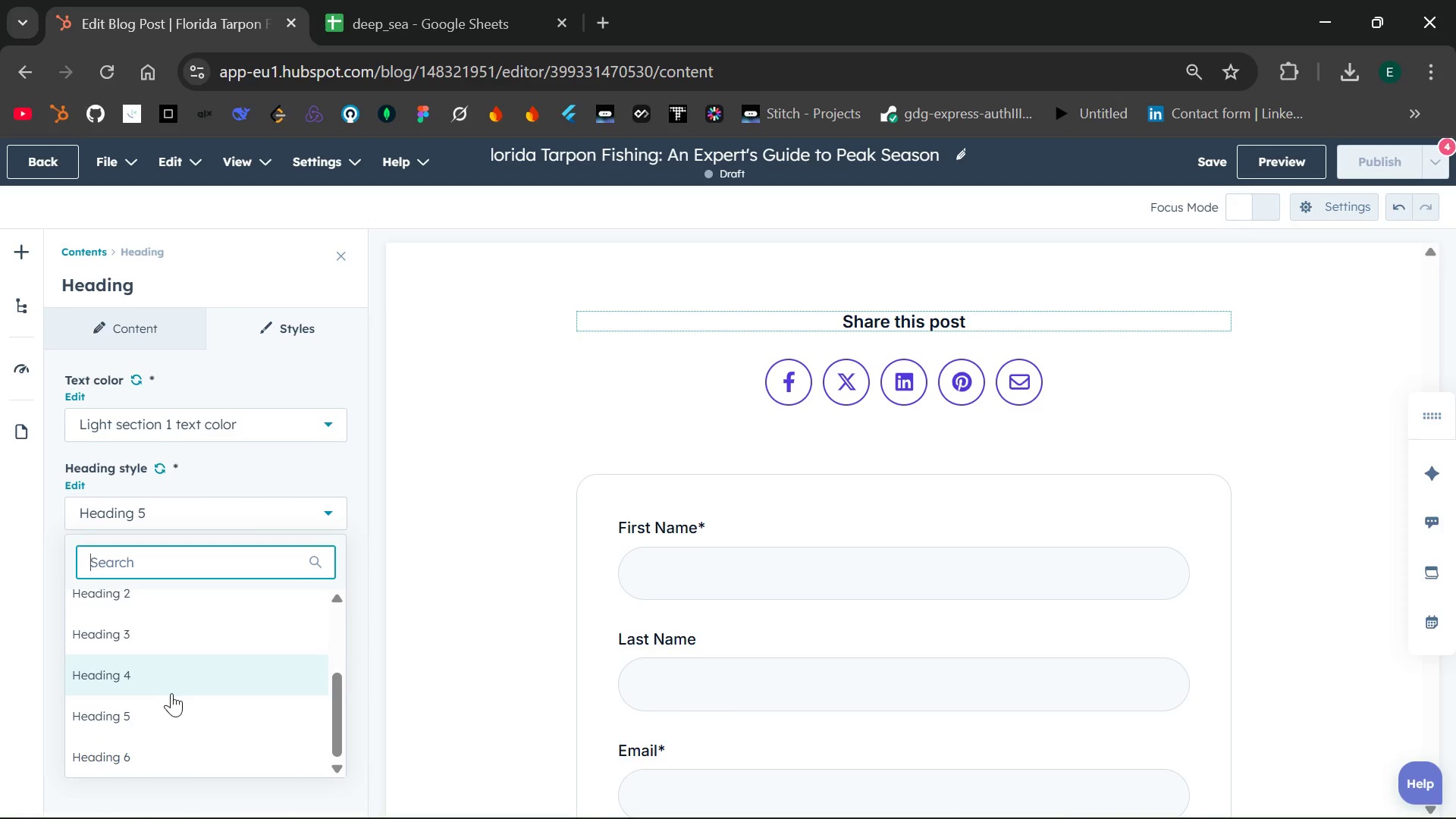 
left_click([176, 667])
 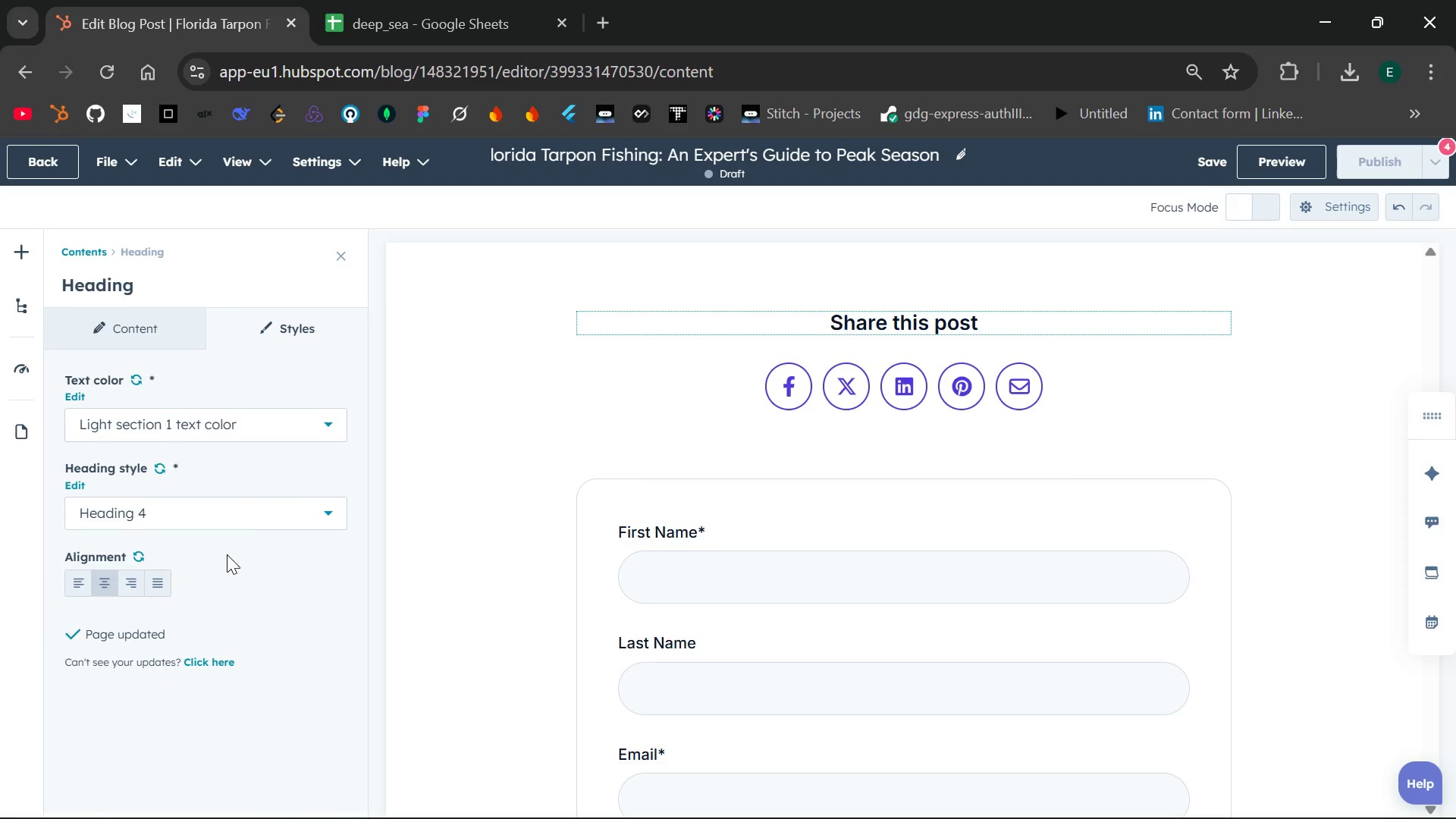 
left_click([251, 516])
 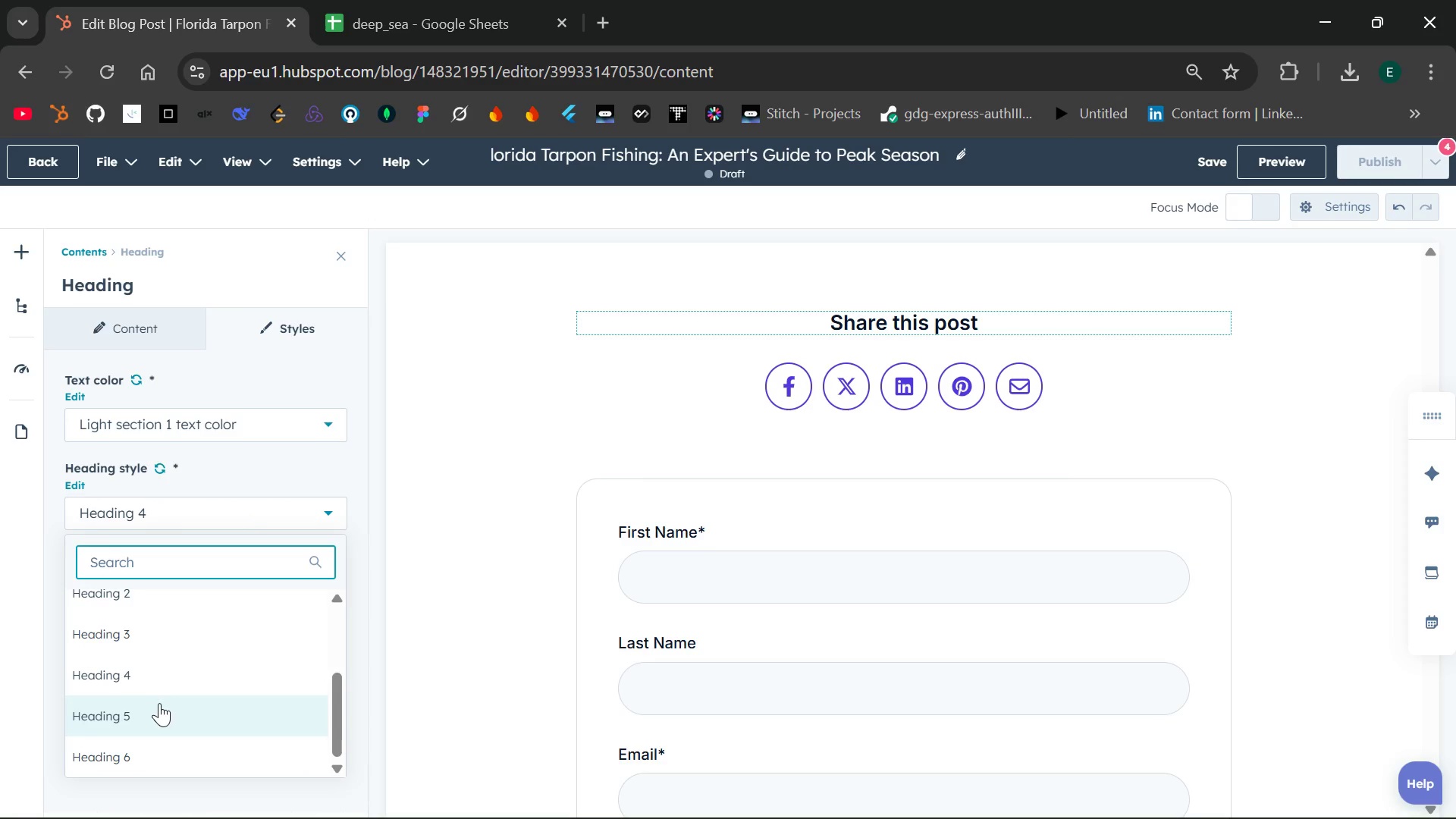 
left_click([159, 703])
 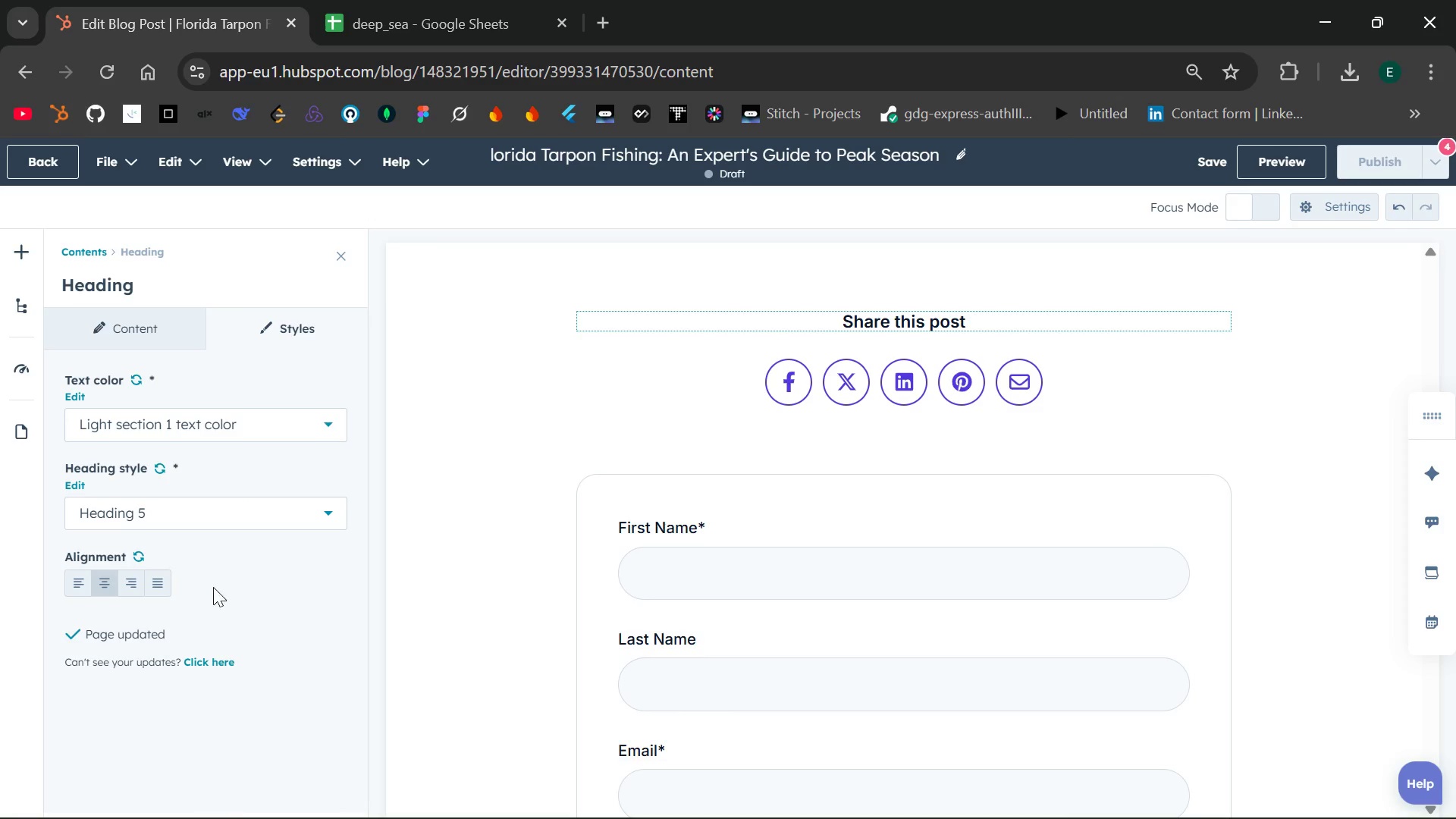 
wait(6.06)
 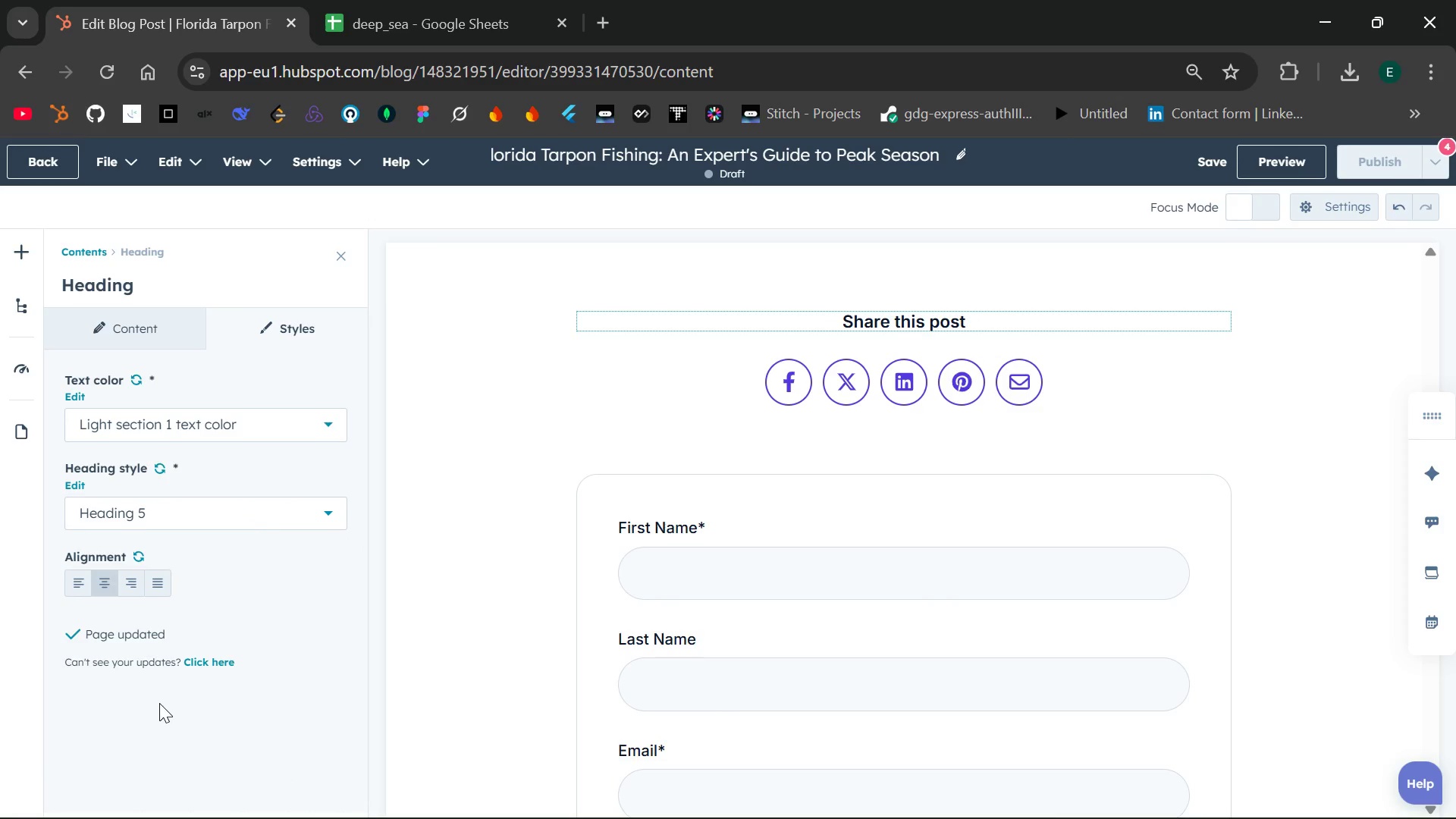 
left_click([133, 319])
 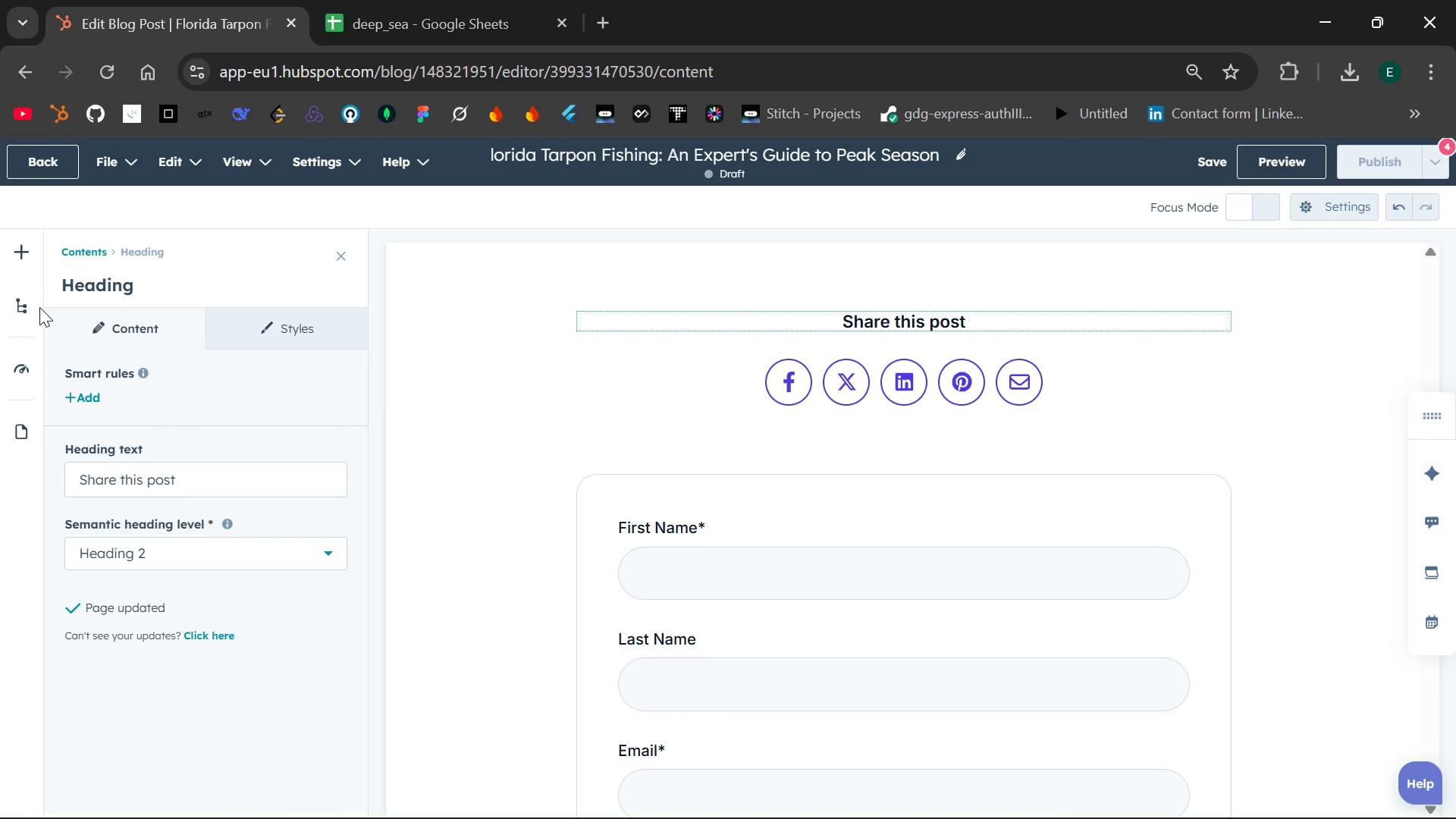 
left_click([87, 248])
 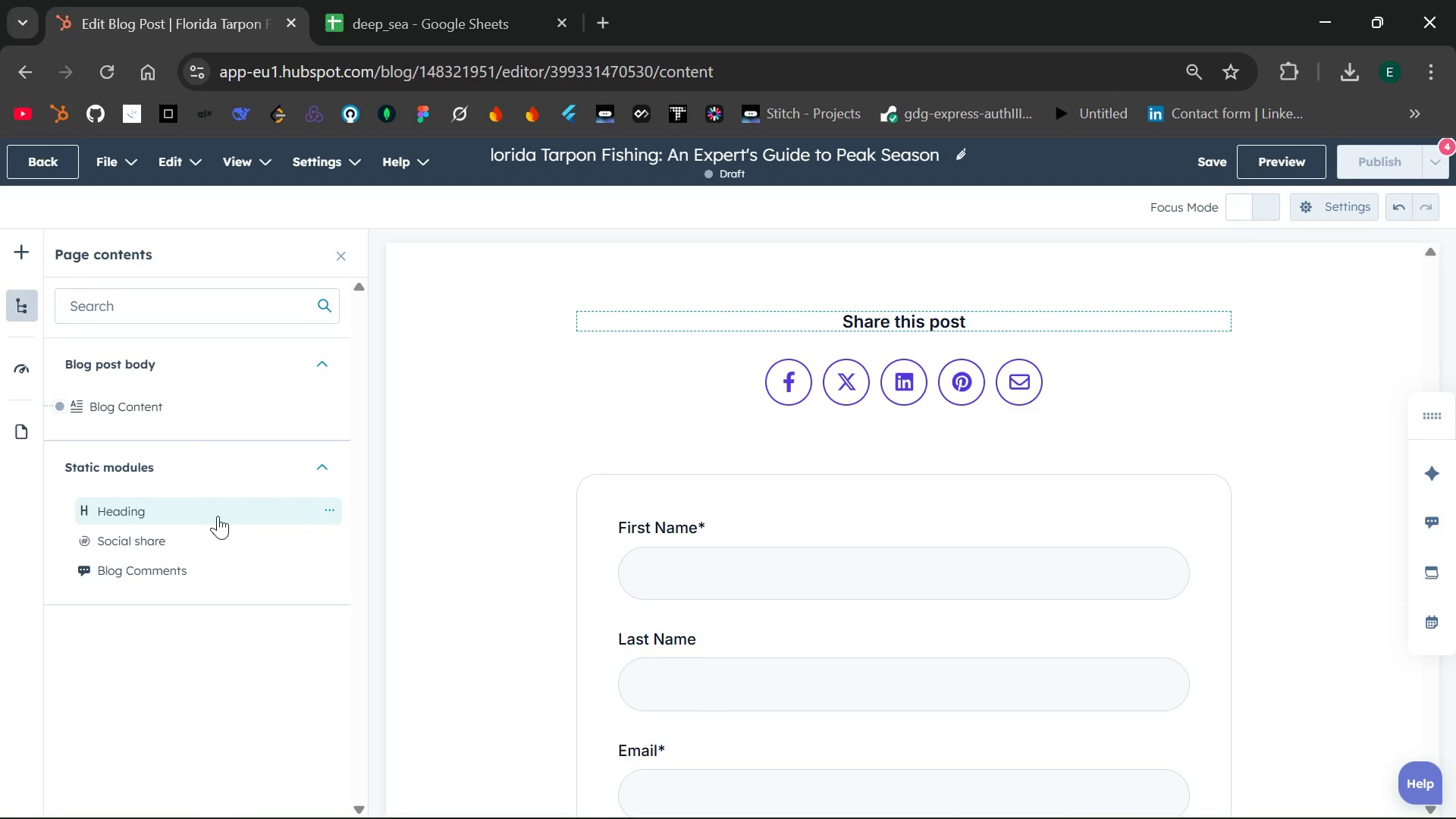 
wait(5.39)
 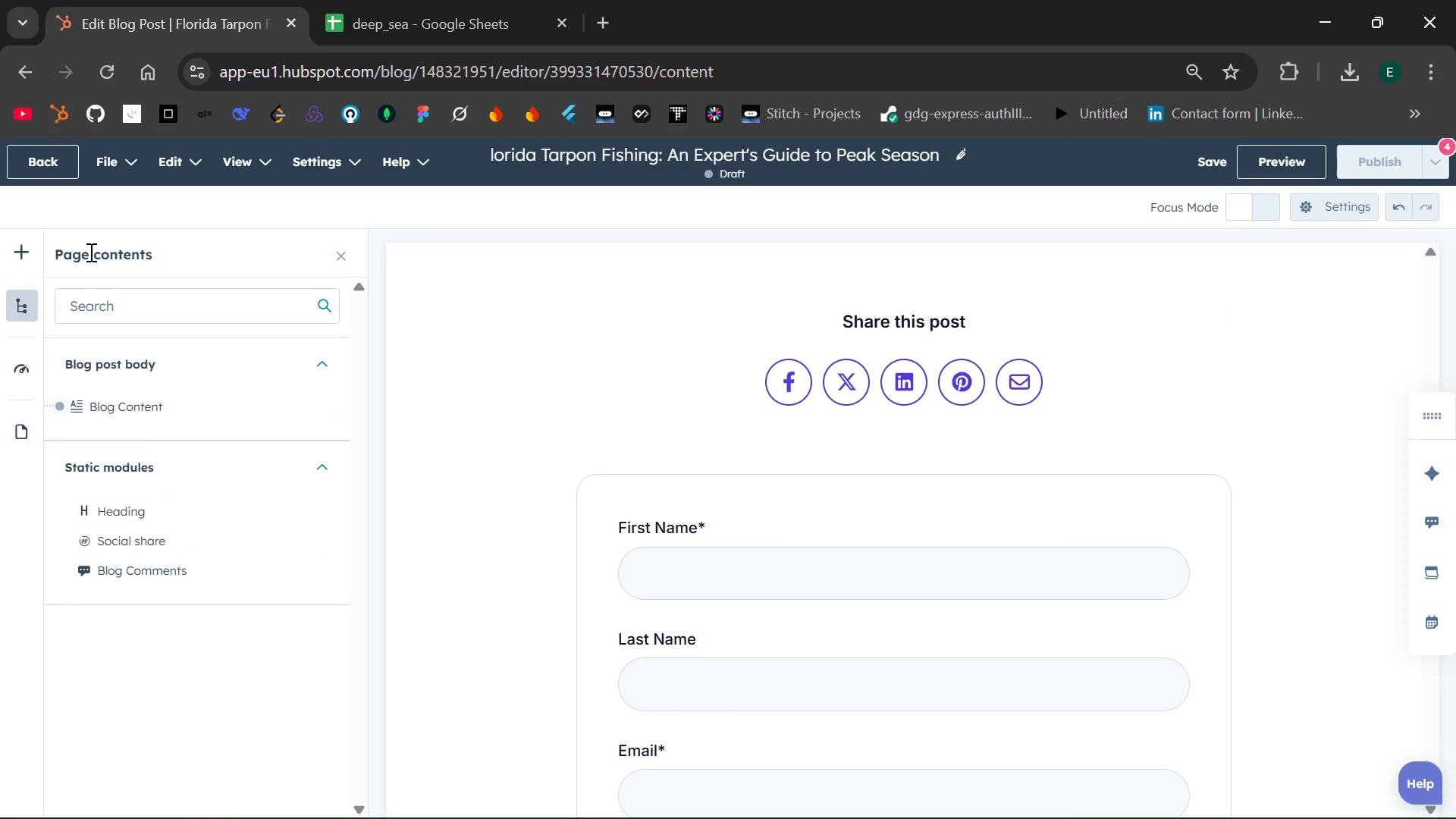 
left_click([153, 537])
 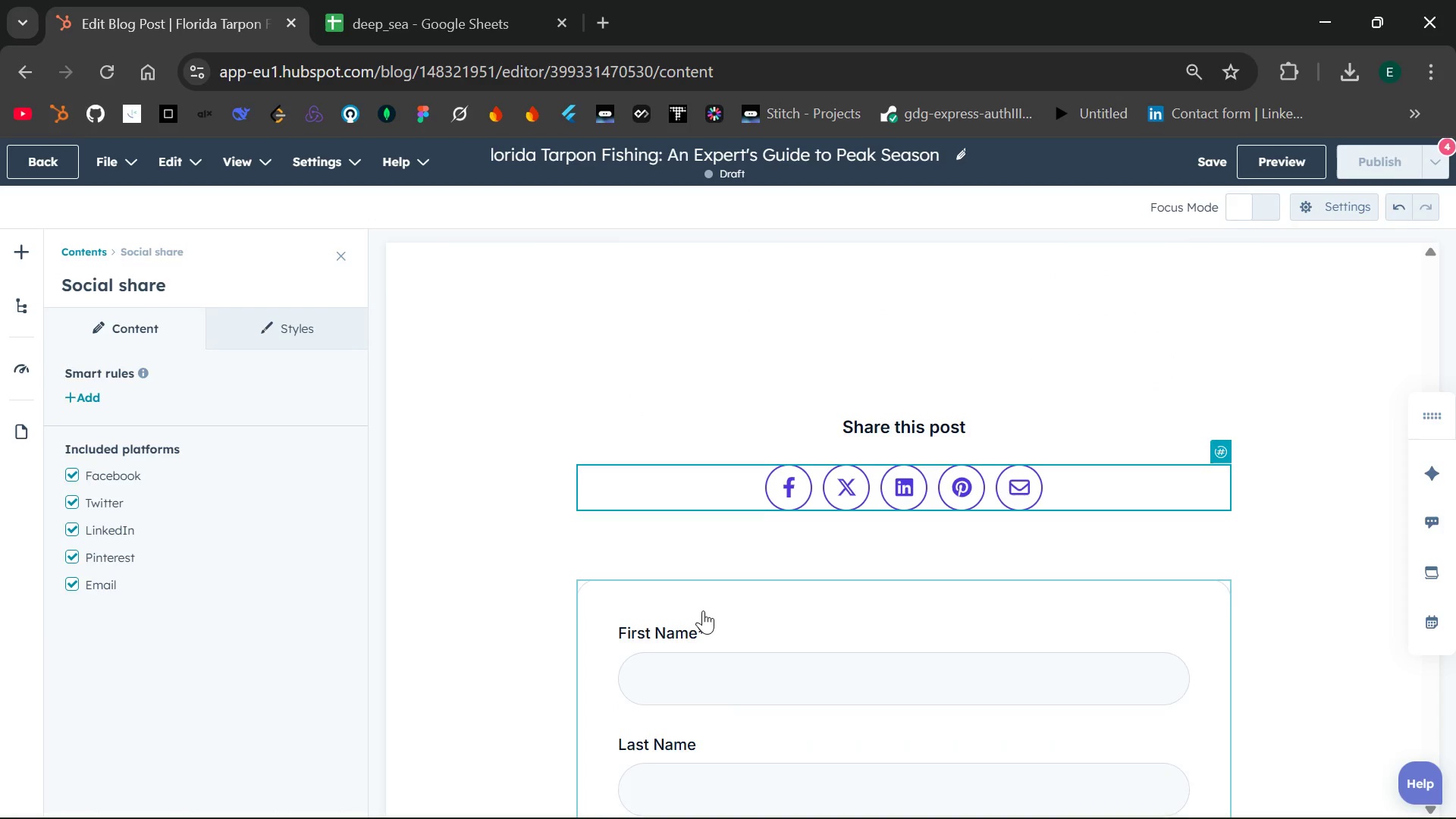 
wait(7.38)
 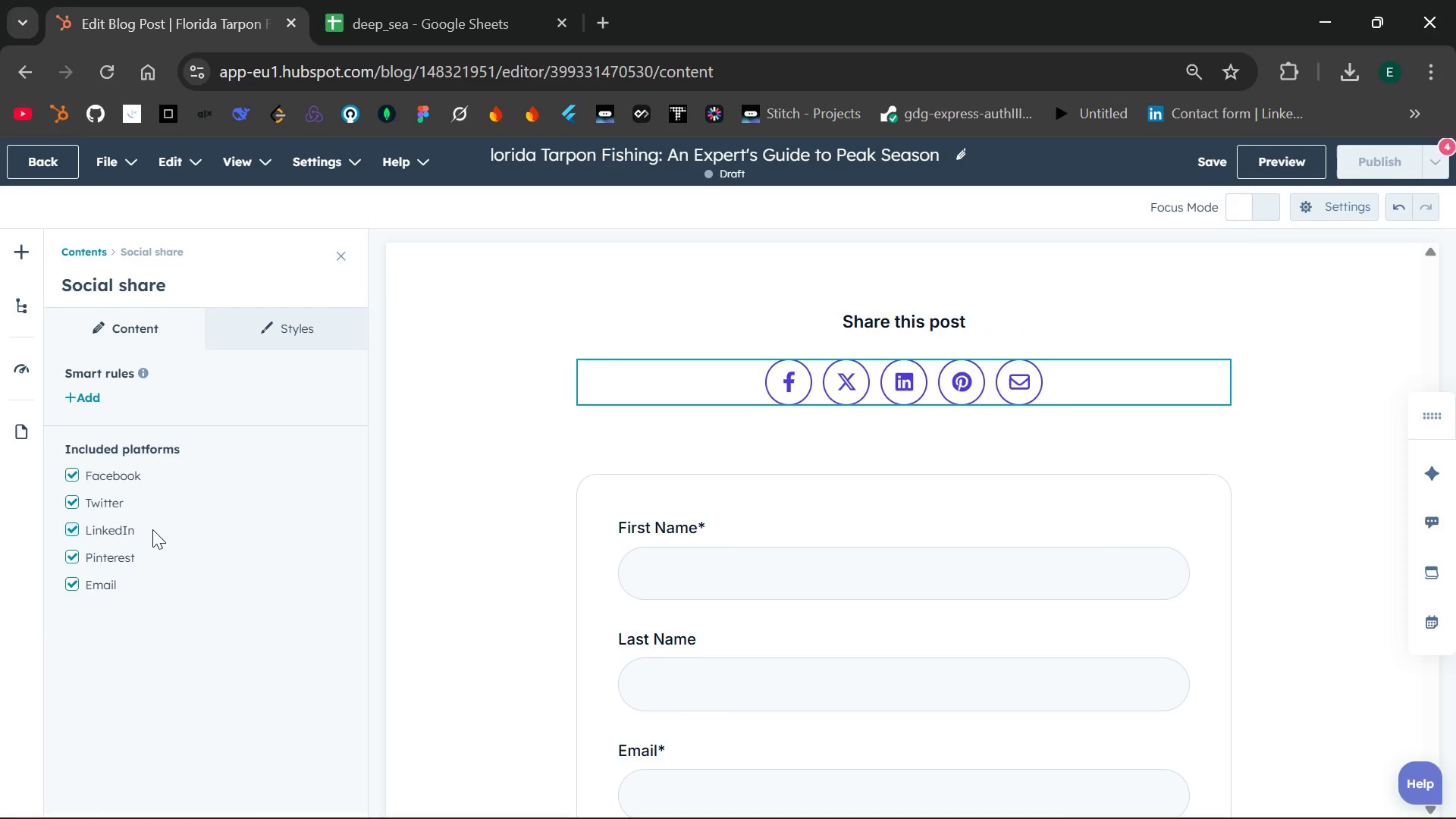 
left_click([113, 469])
 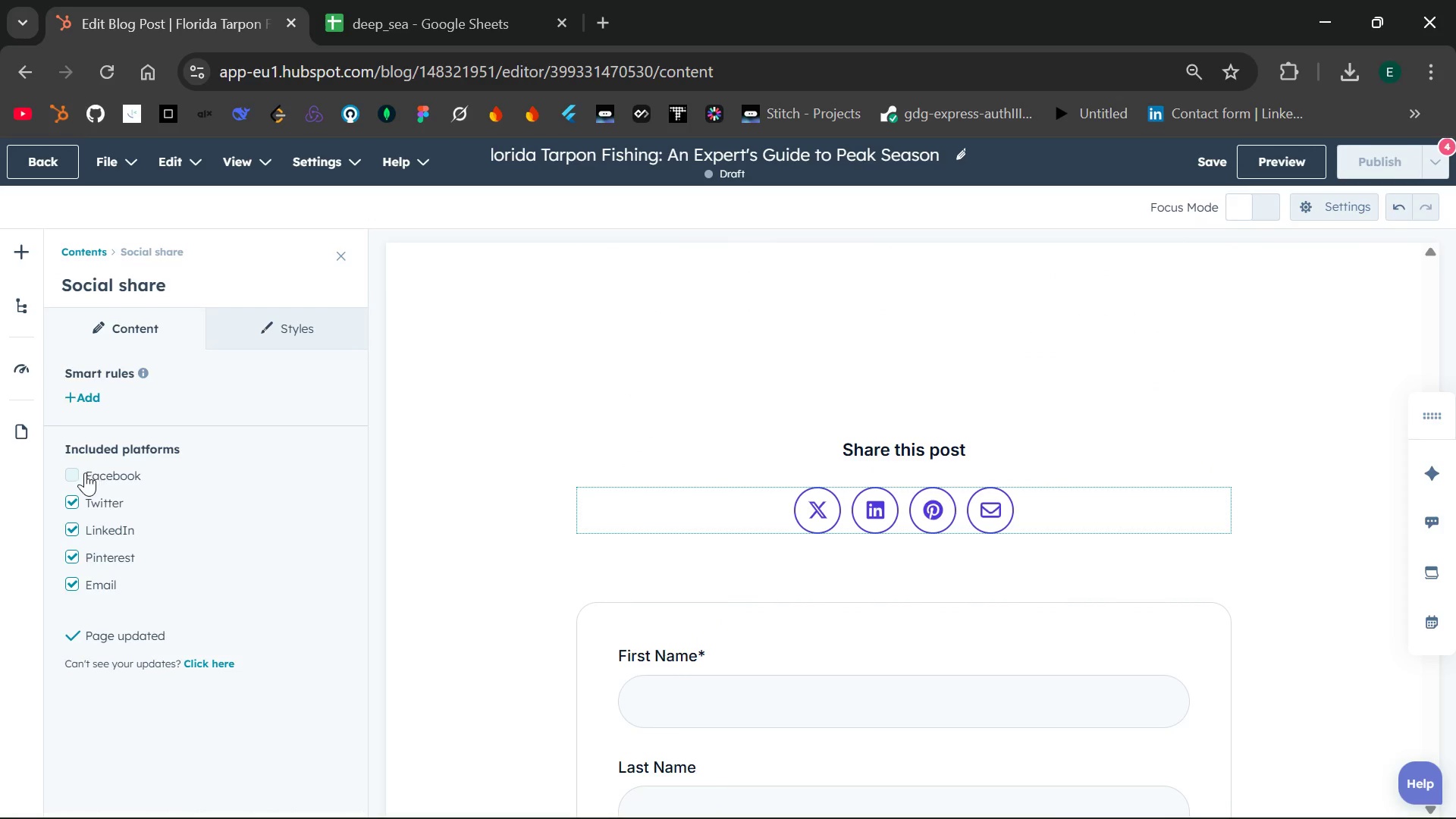 
left_click([77, 472])
 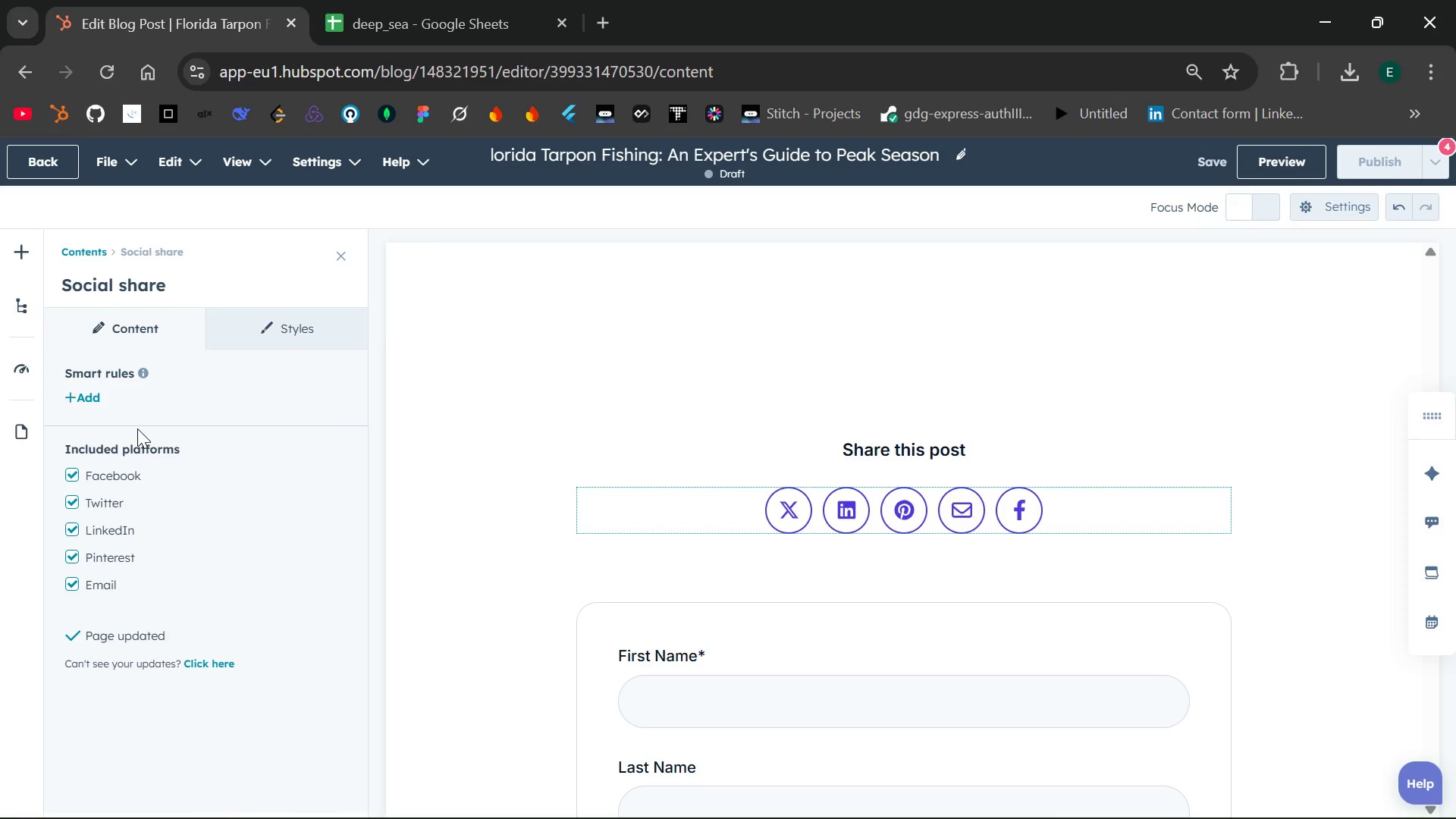 
left_click([119, 330])
 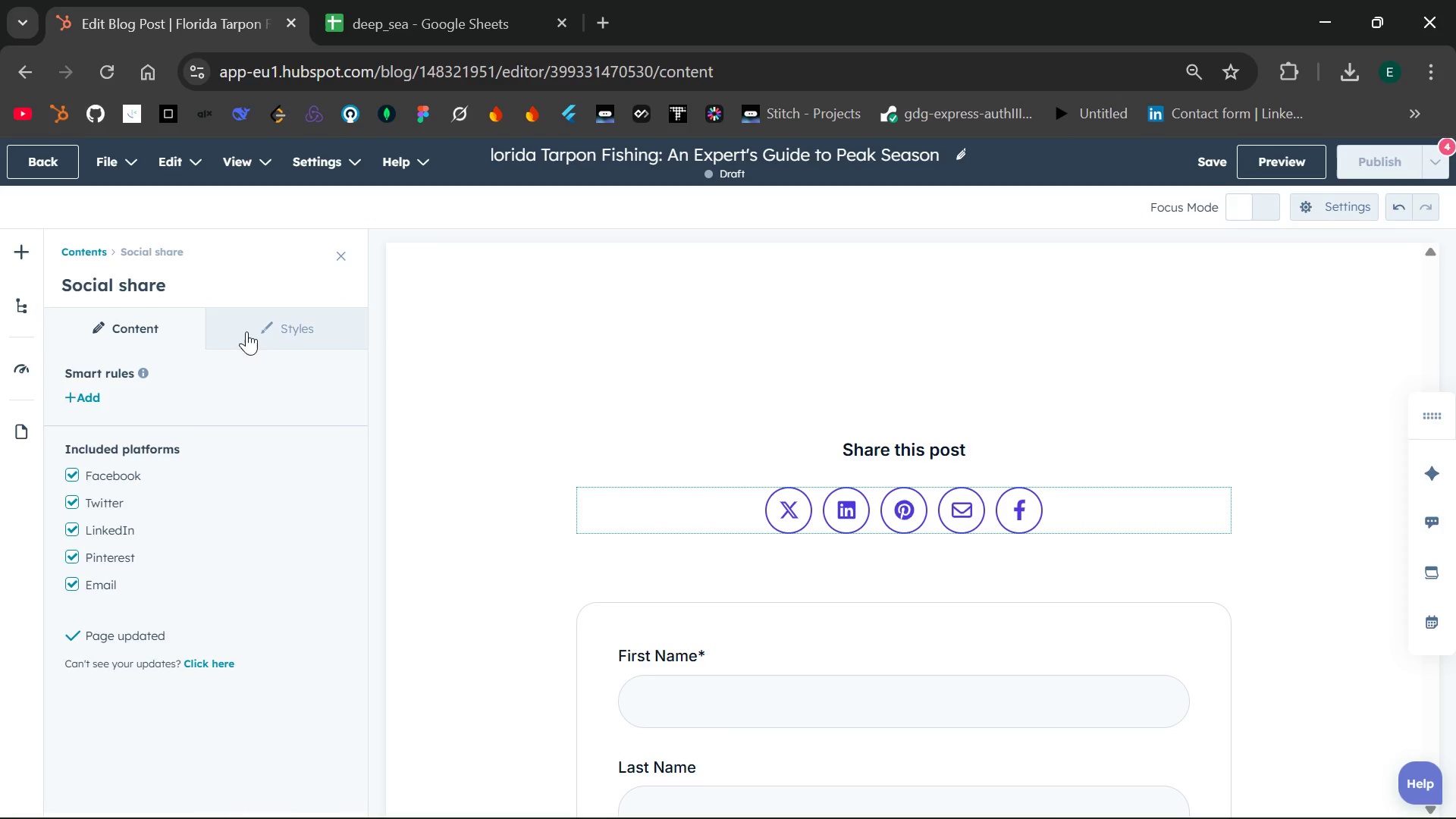 
left_click([253, 331])
 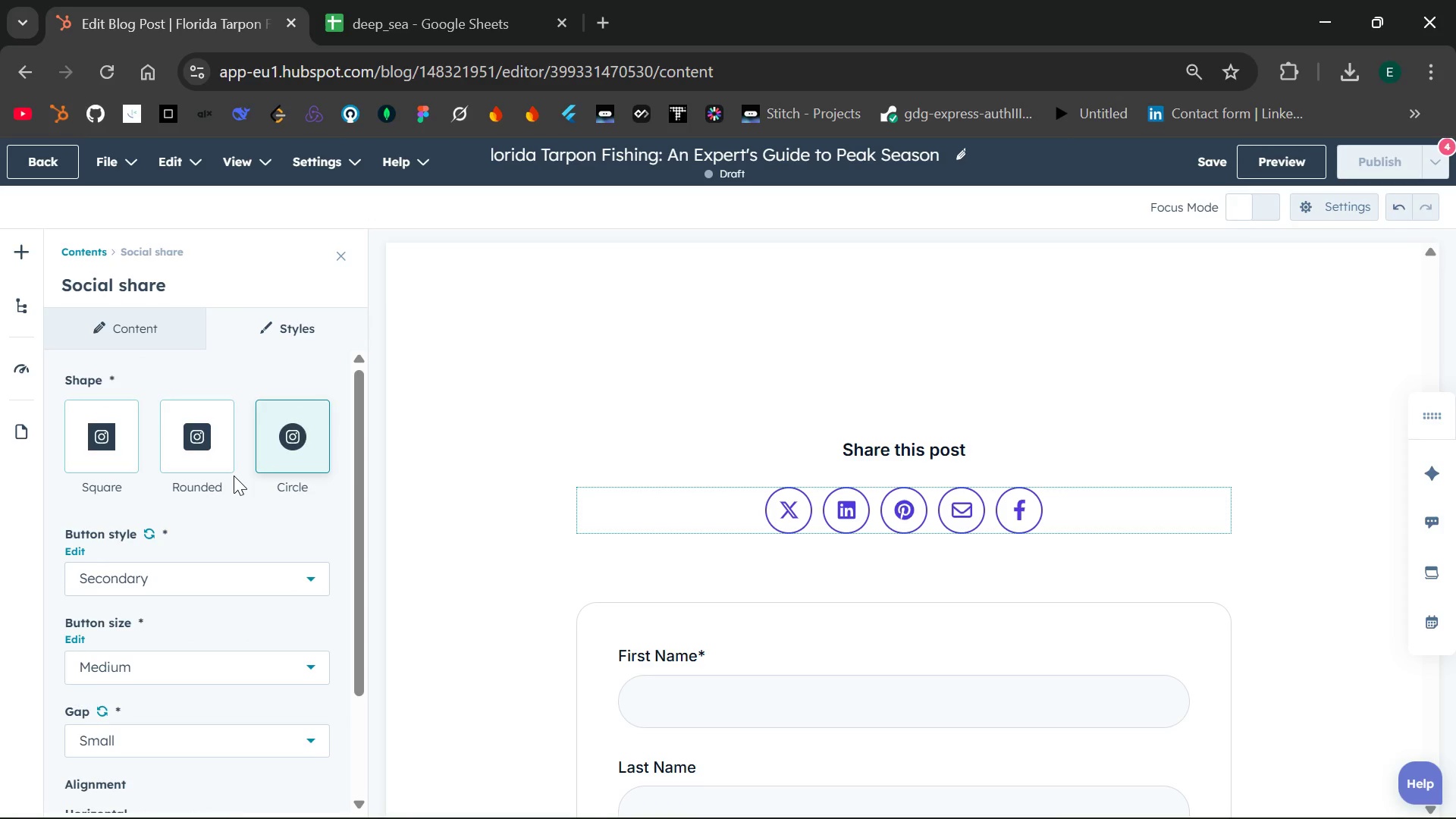 
wait(5.91)
 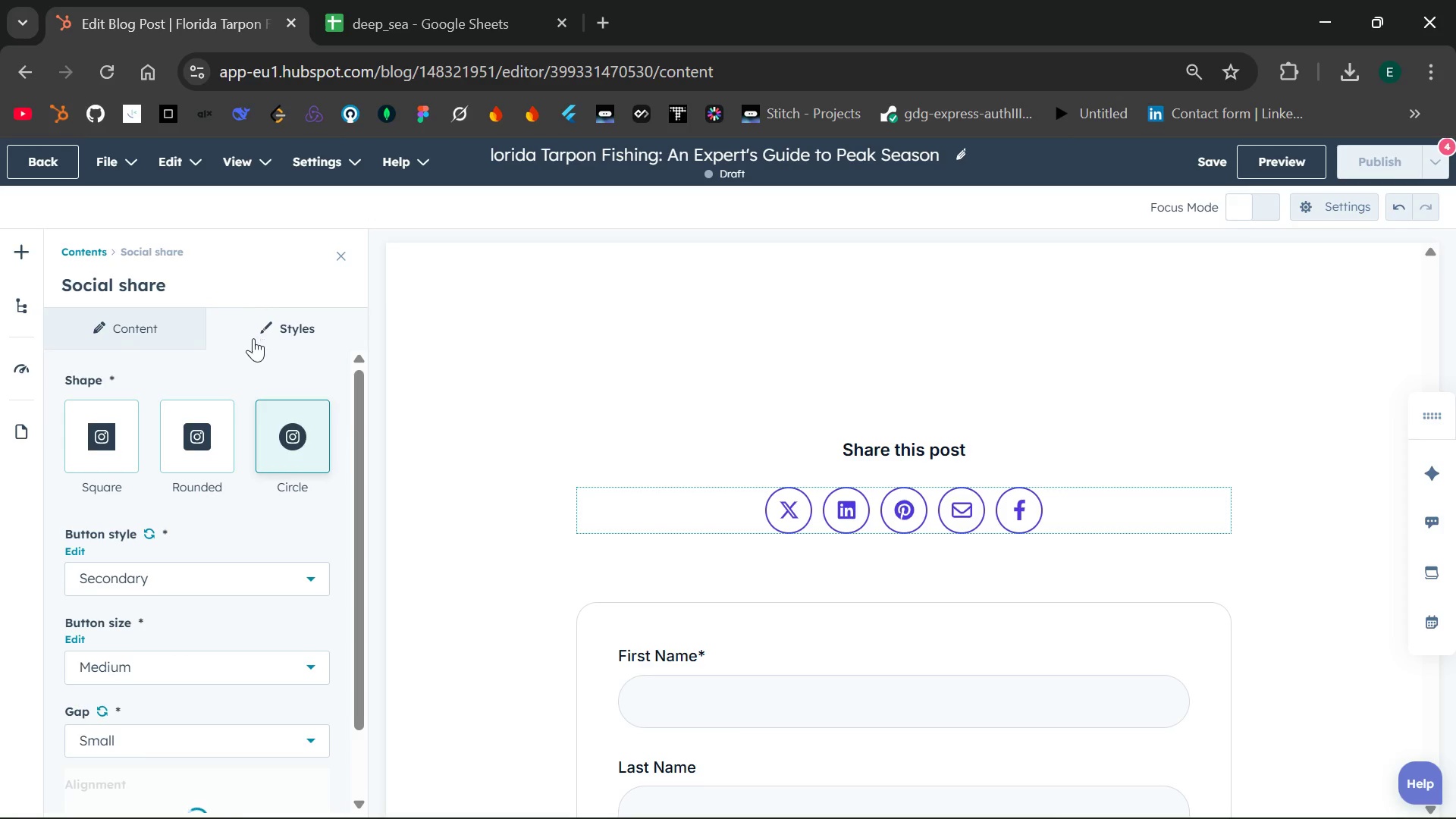 
mouse_move([224, 501])
 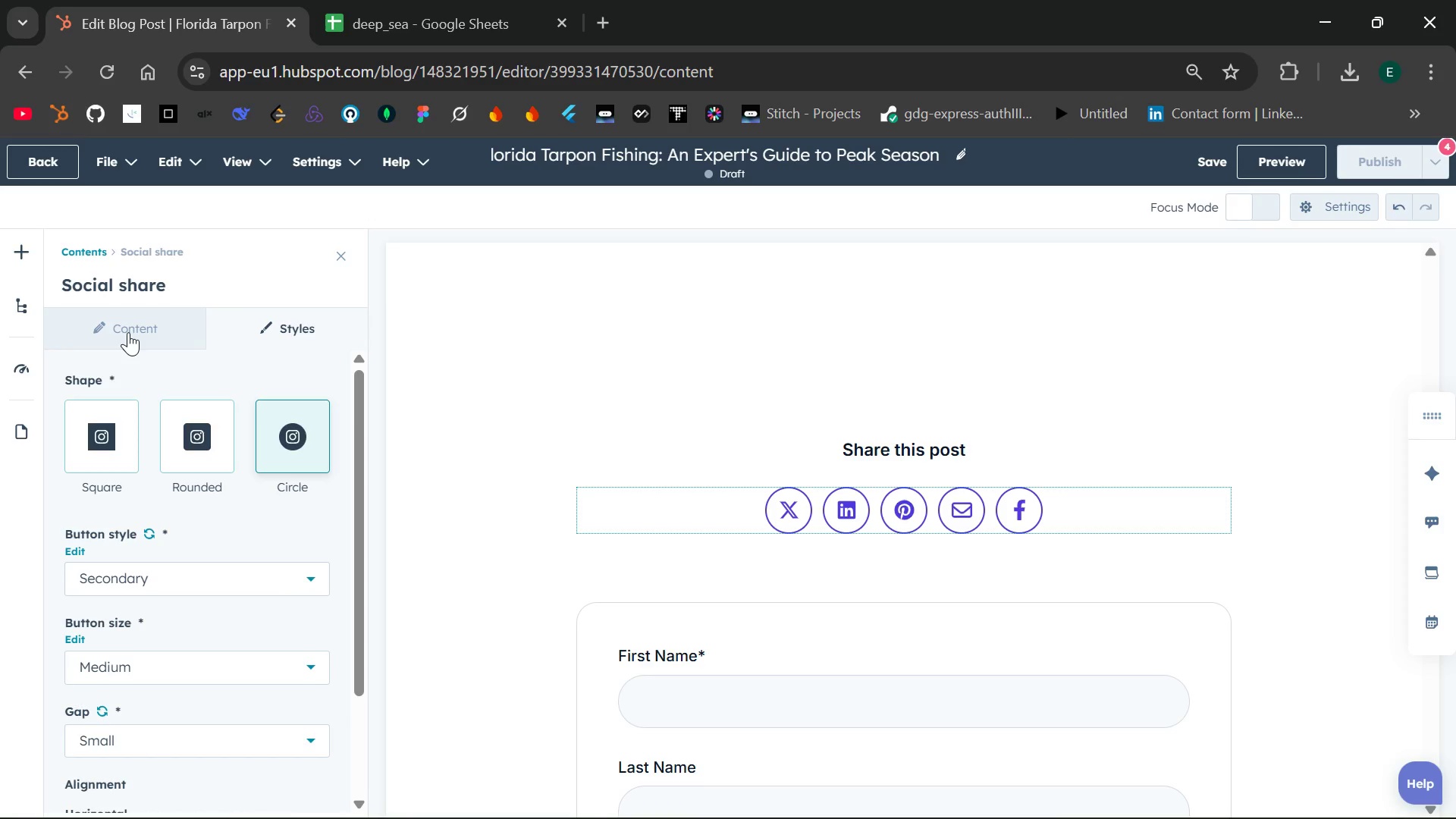 
left_click([128, 332])
 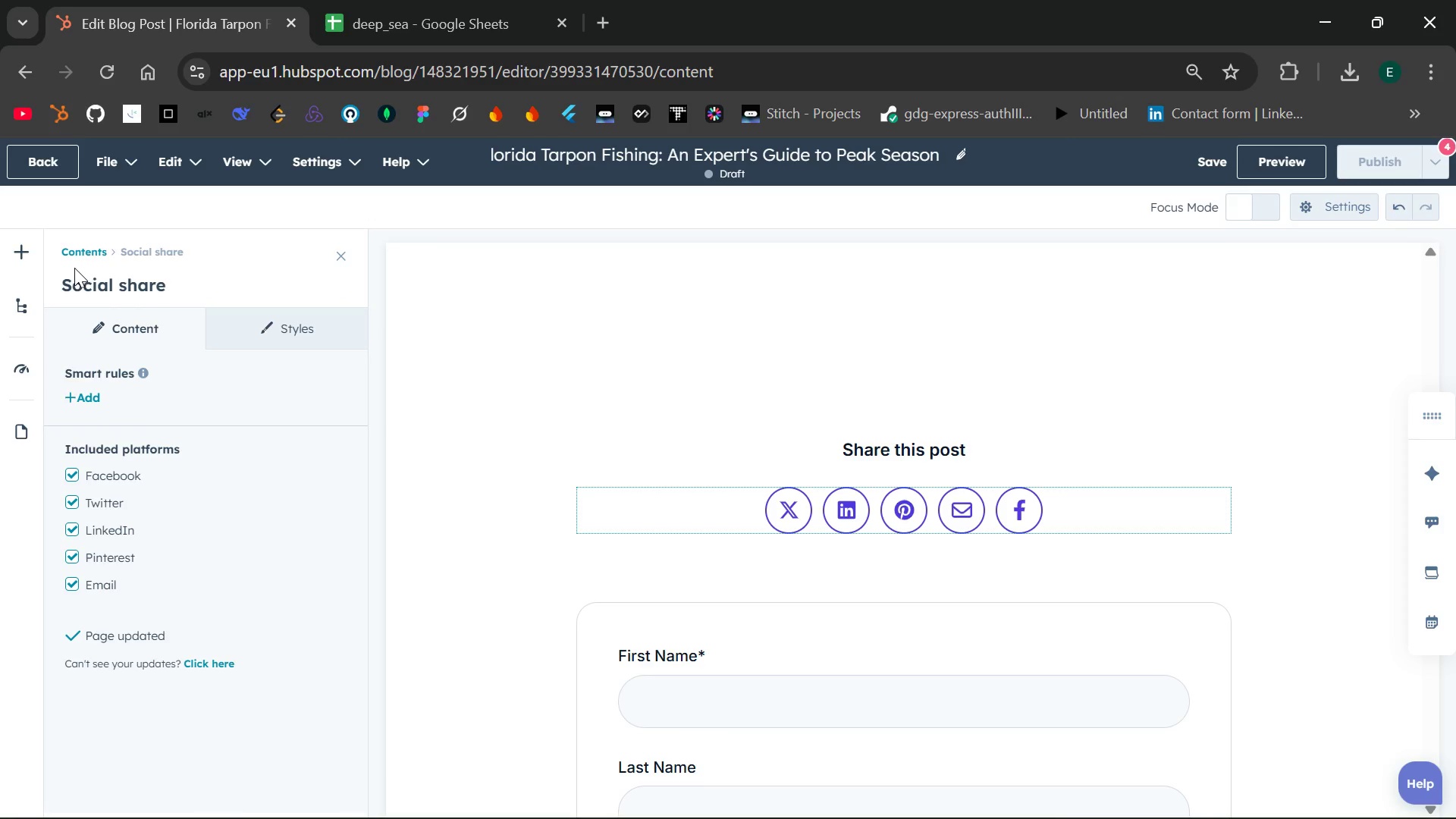 
left_click([82, 244])
 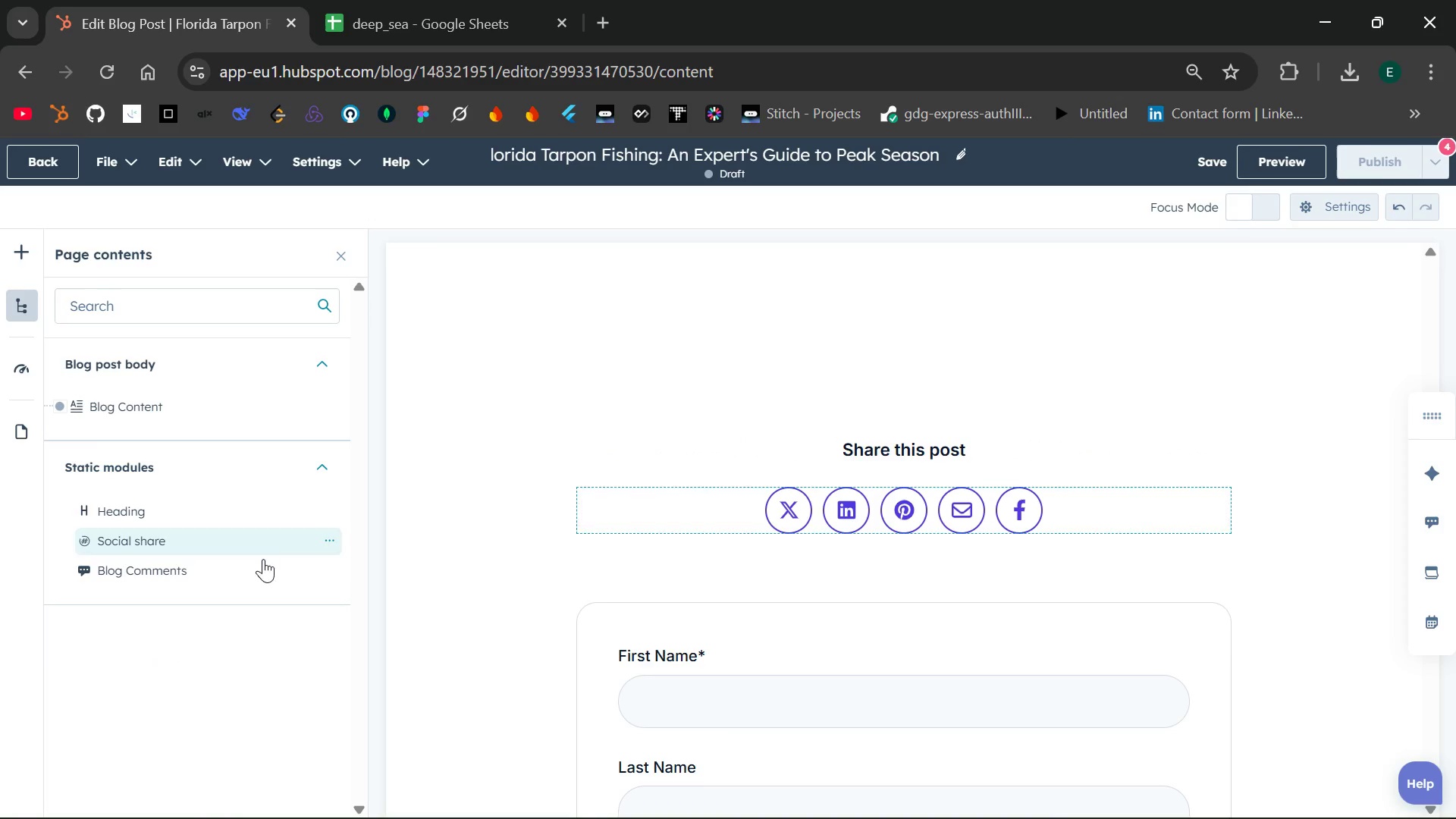 
left_click([153, 570])